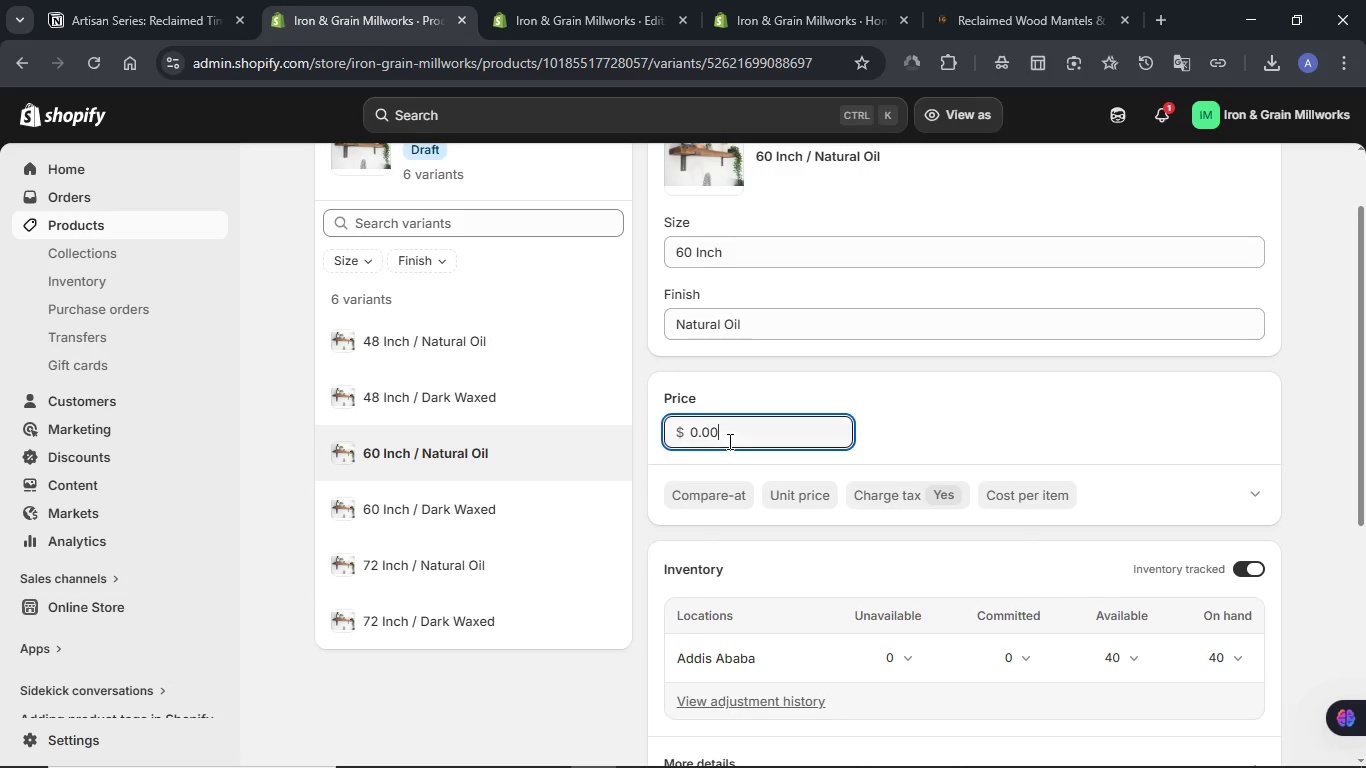 
double_click([728, 441])
 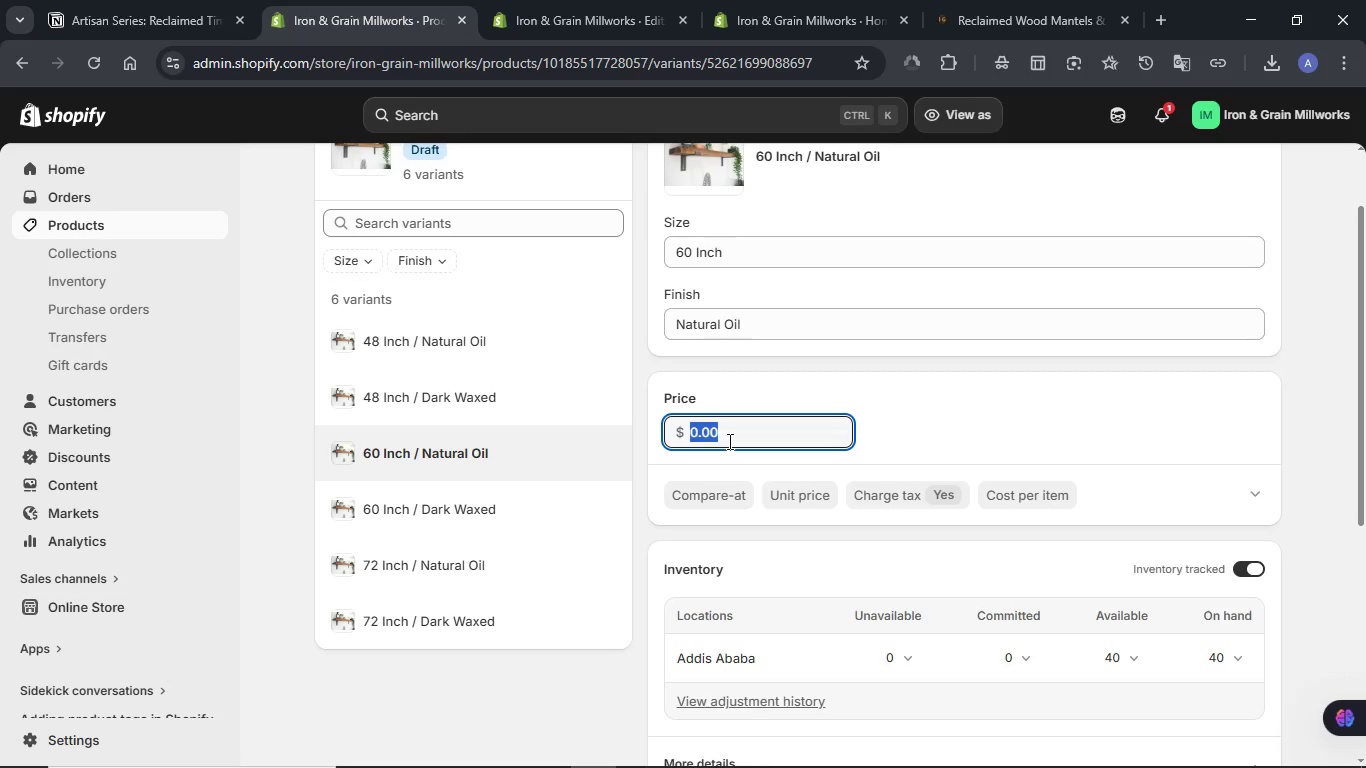 
triple_click([728, 441])
 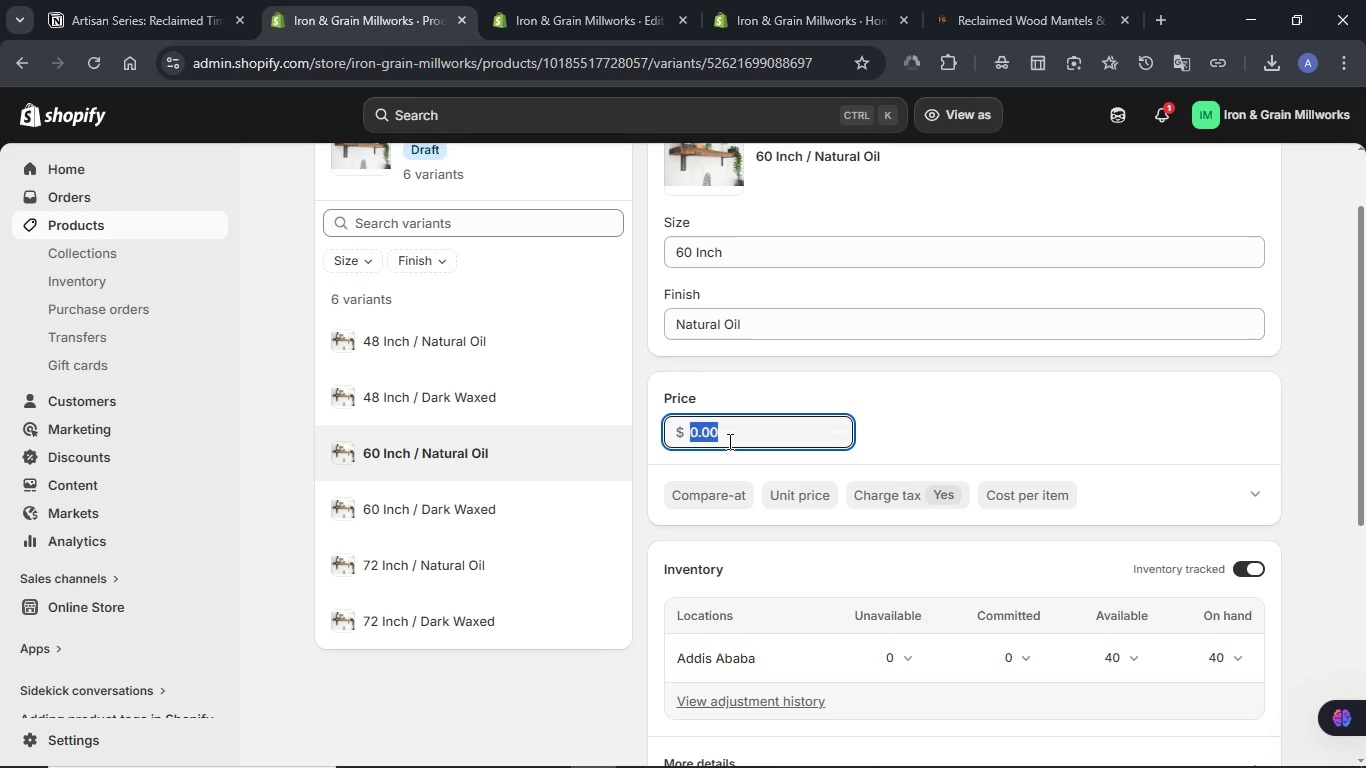 
key(Meta+V)
 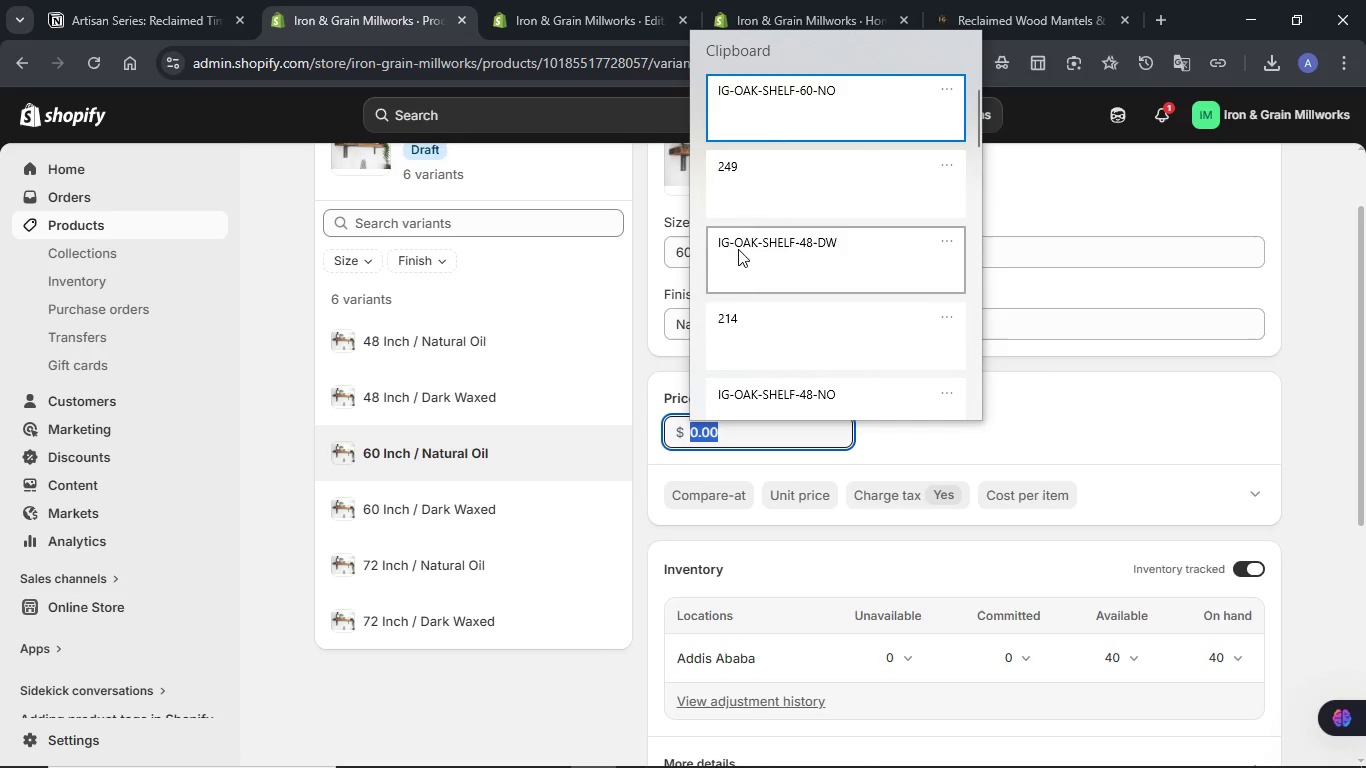 
left_click([742, 201])
 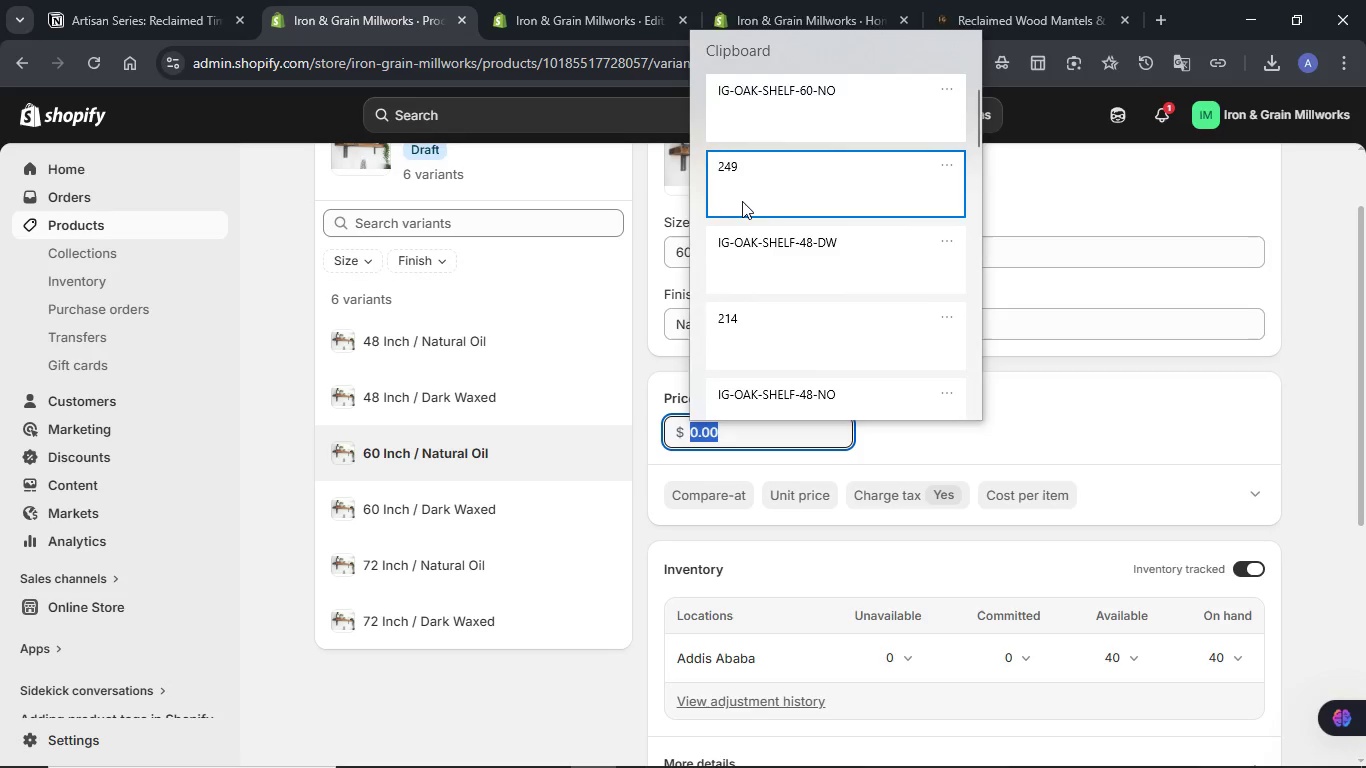 
key(Control+ControlLeft)
 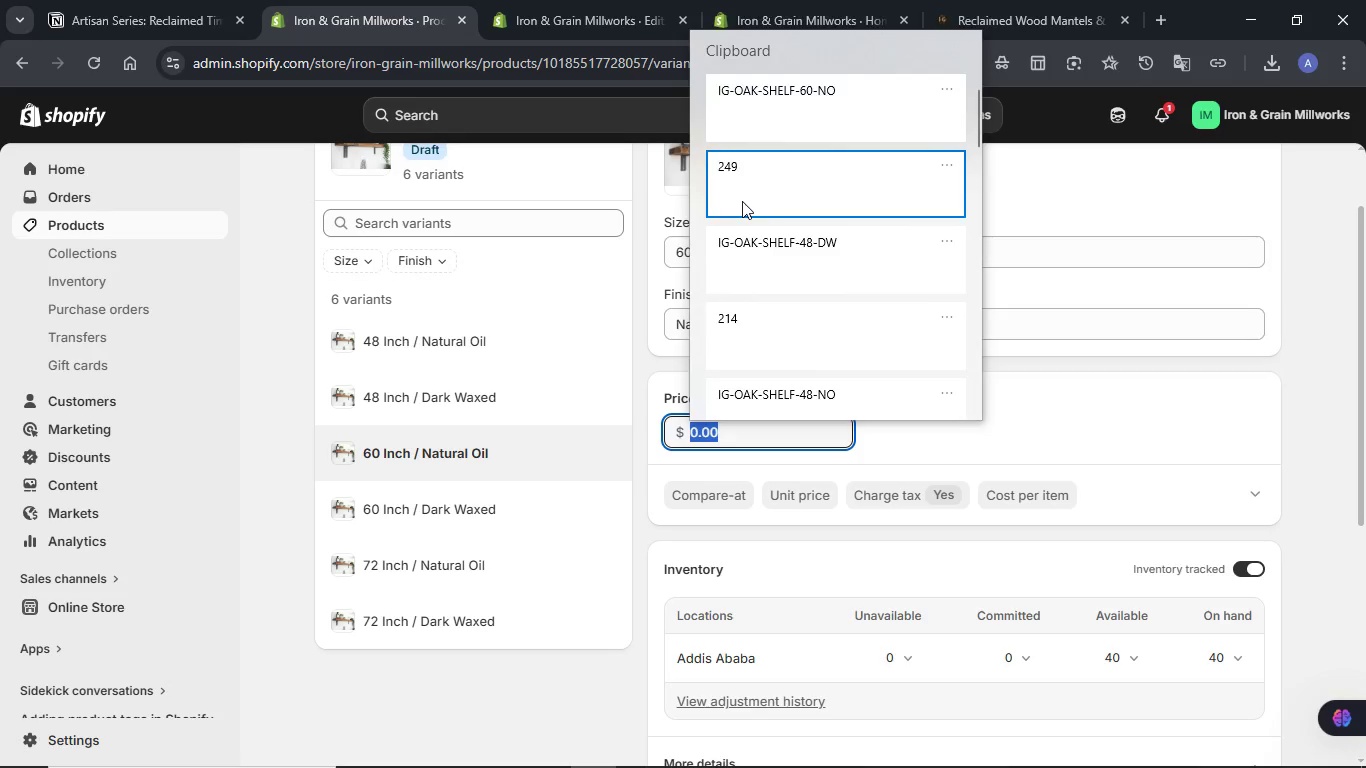 
key(Control+V)
 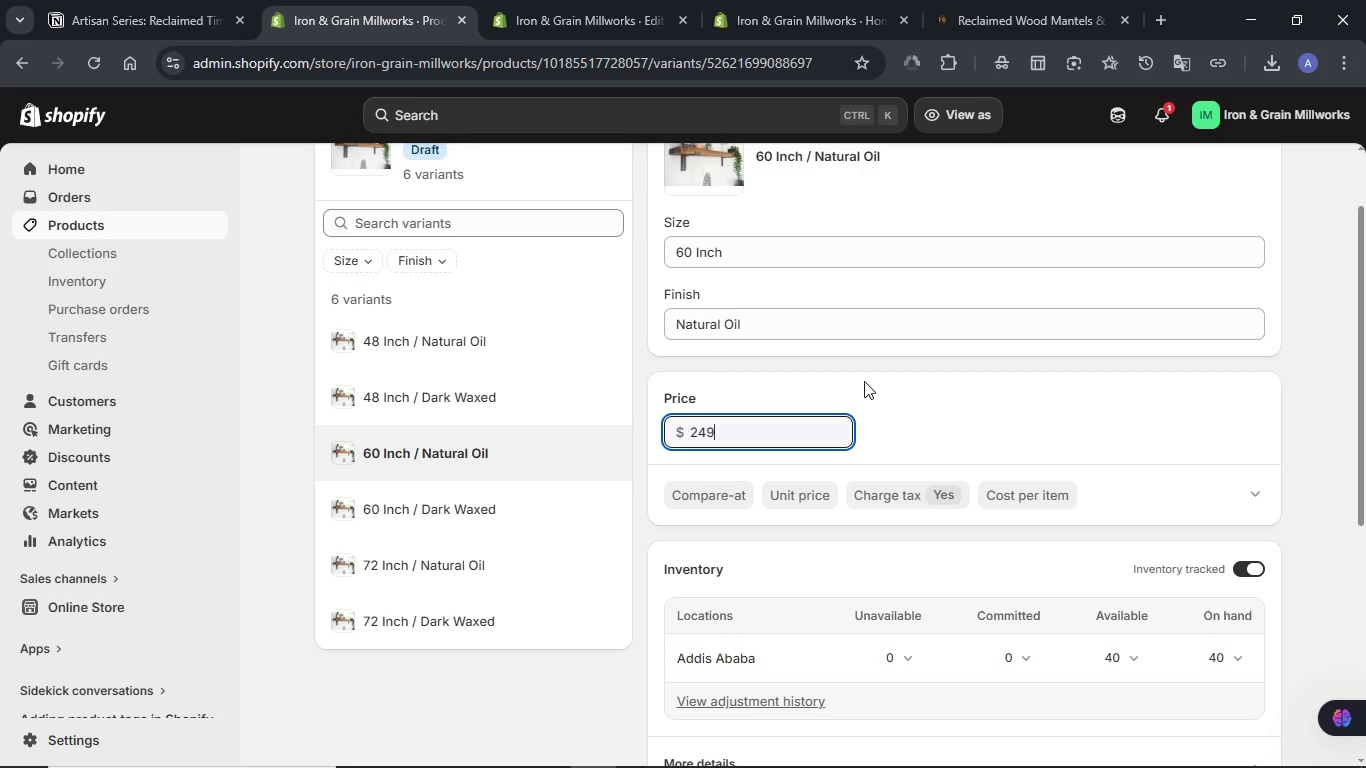 
scroll: coordinate [864, 381], scroll_direction: down, amount: 3.0
 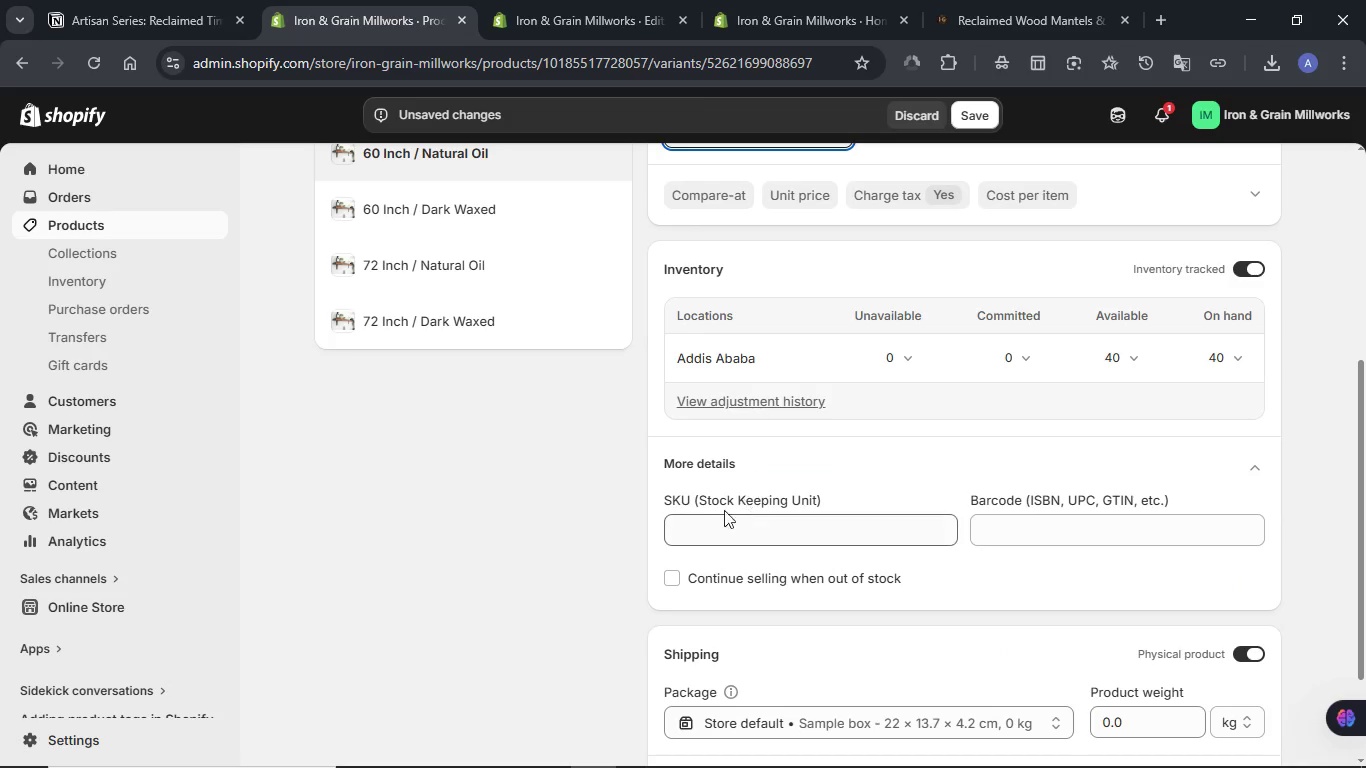 
left_click([716, 524])
 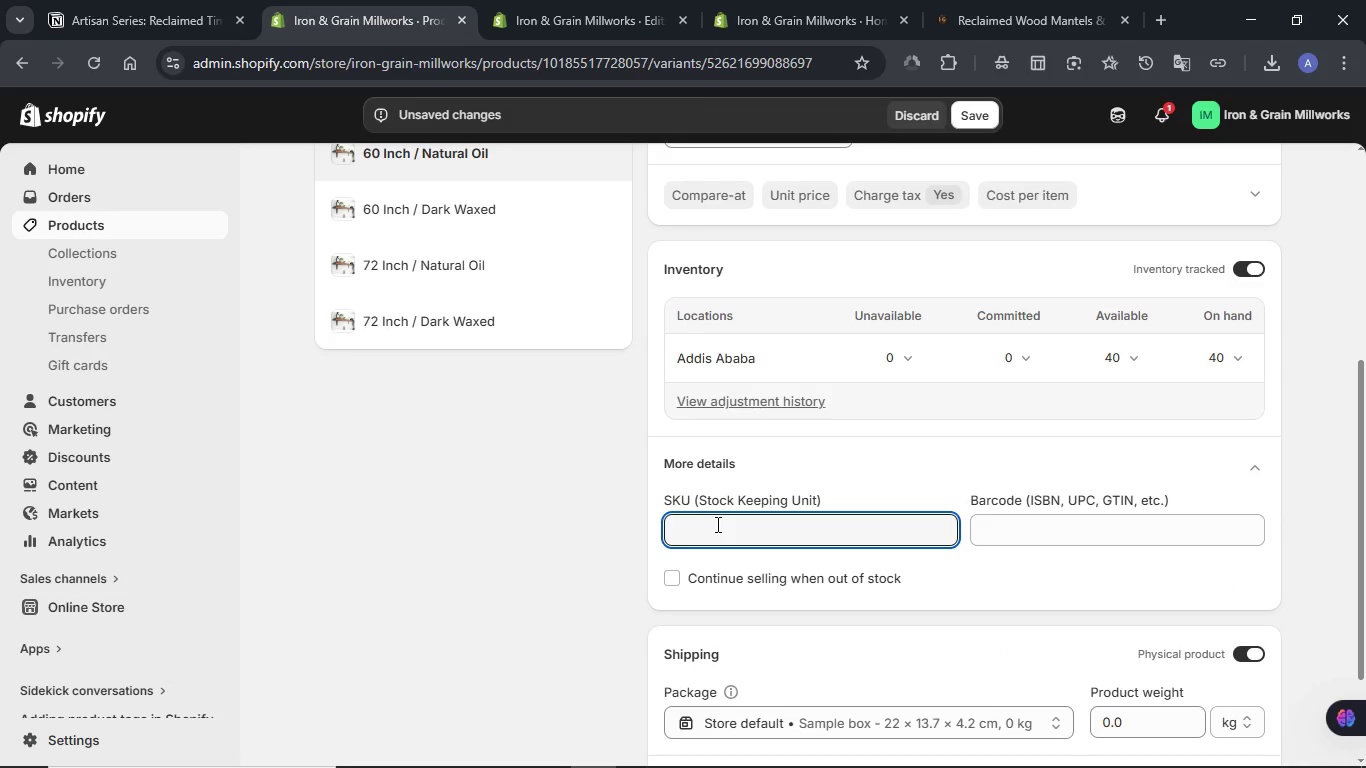 
key(Meta+V)
 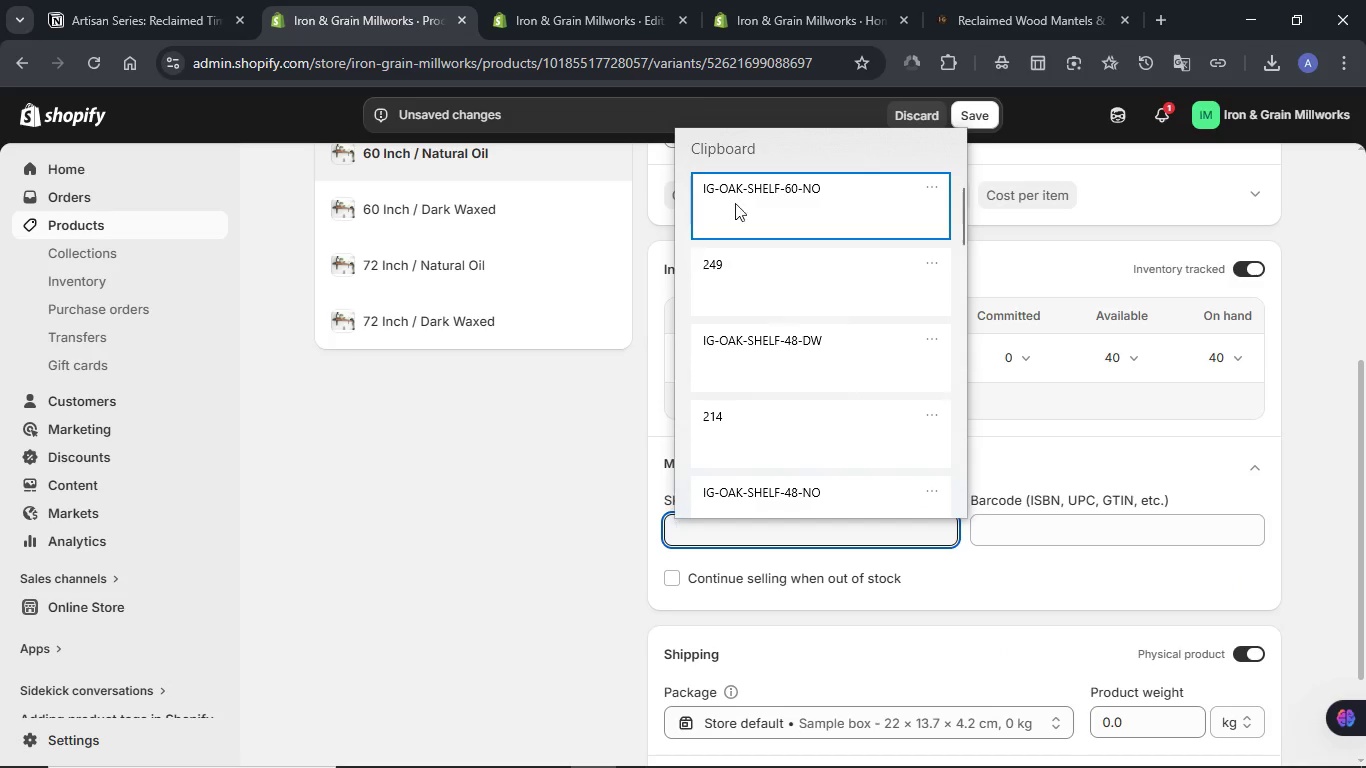 
left_click([738, 192])
 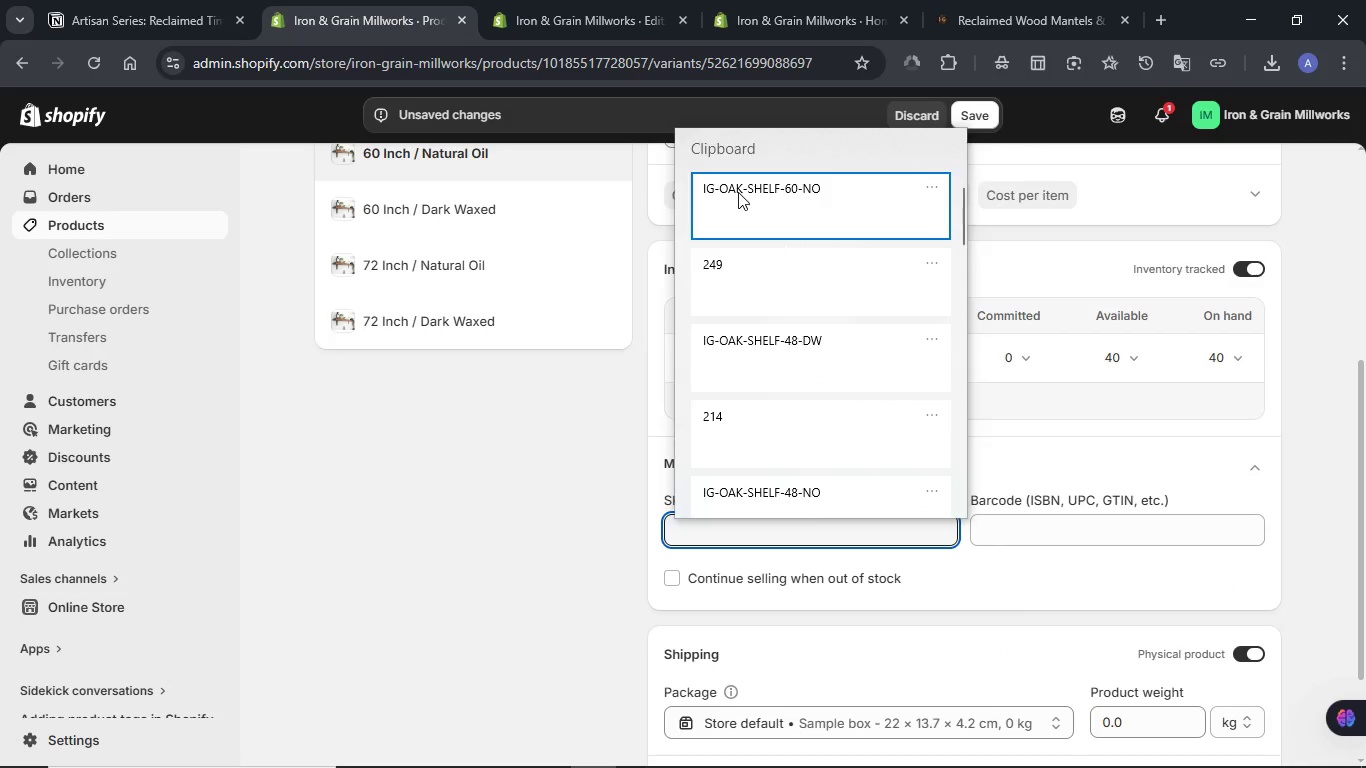 
key(Control+ControlLeft)
 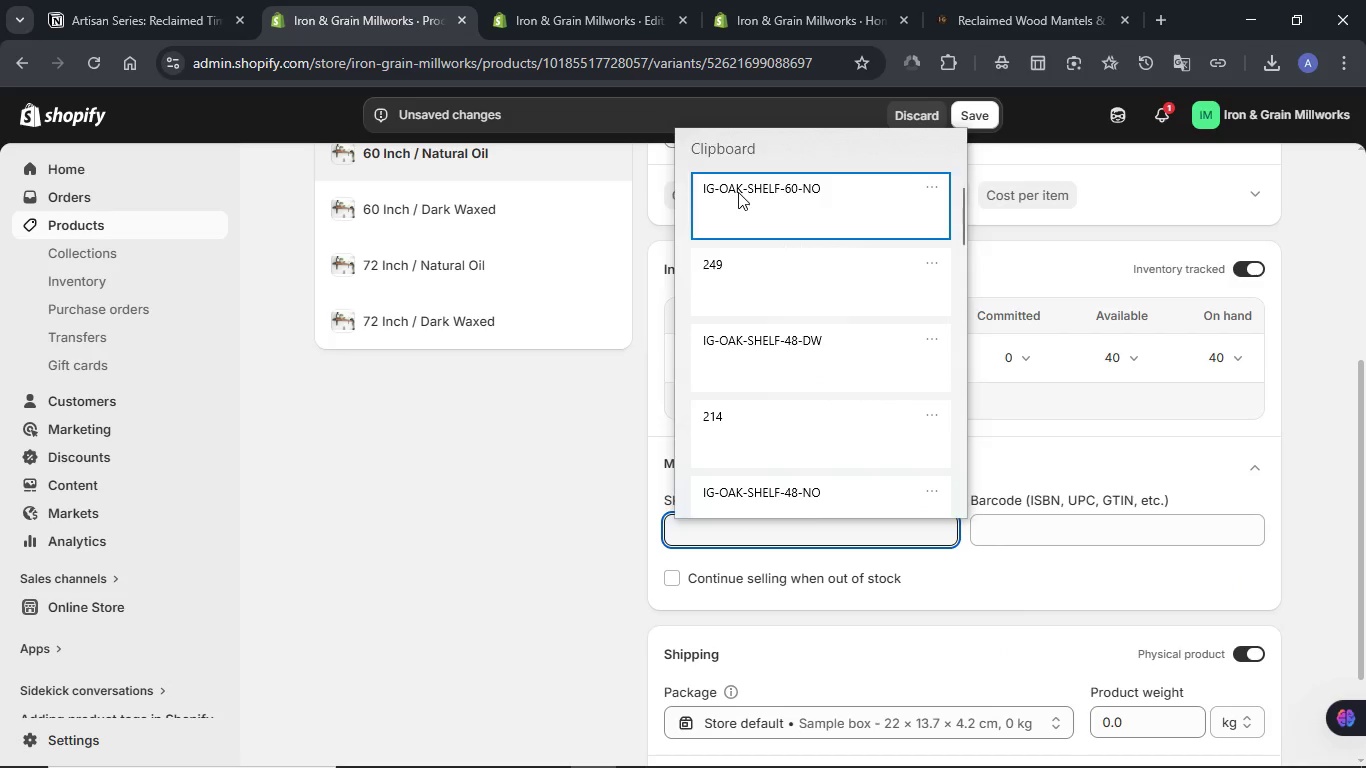 
left_click([90, 0])
 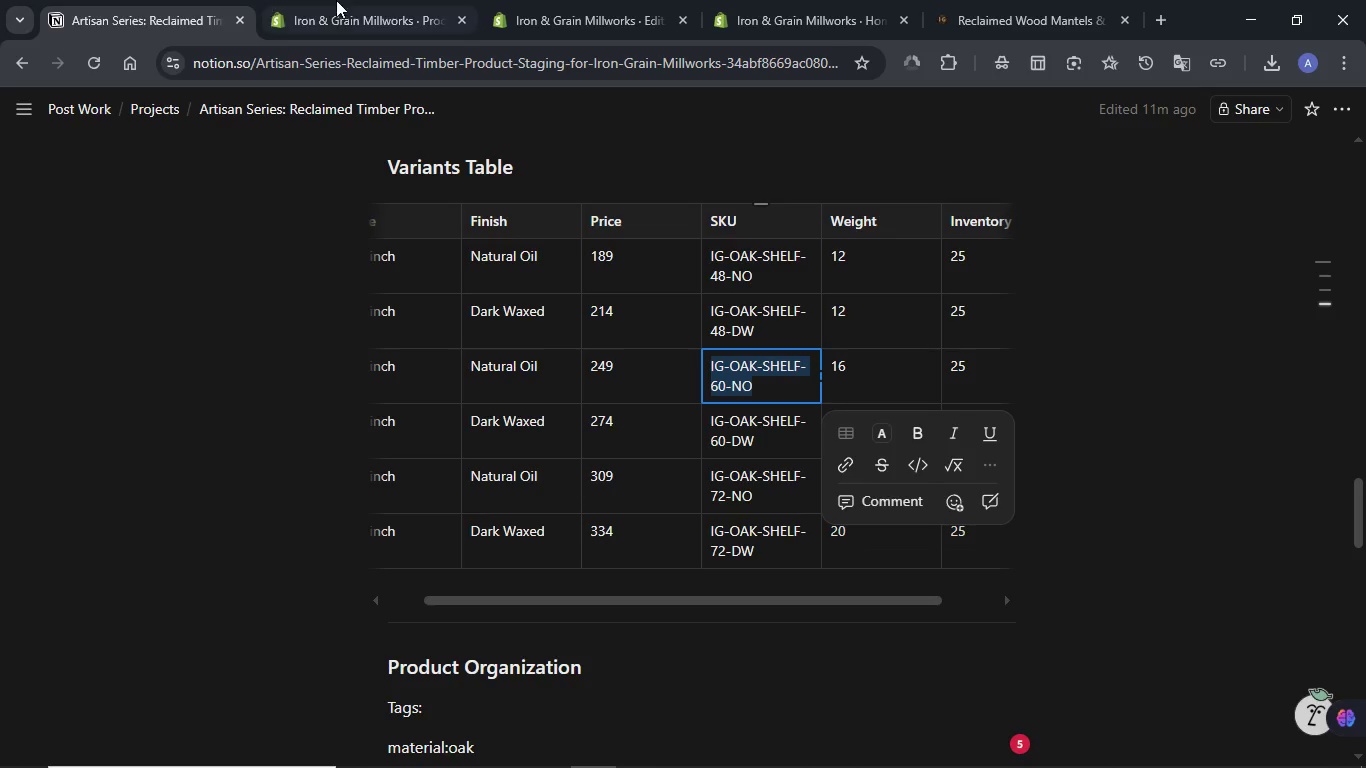 
left_click([370, 0])
 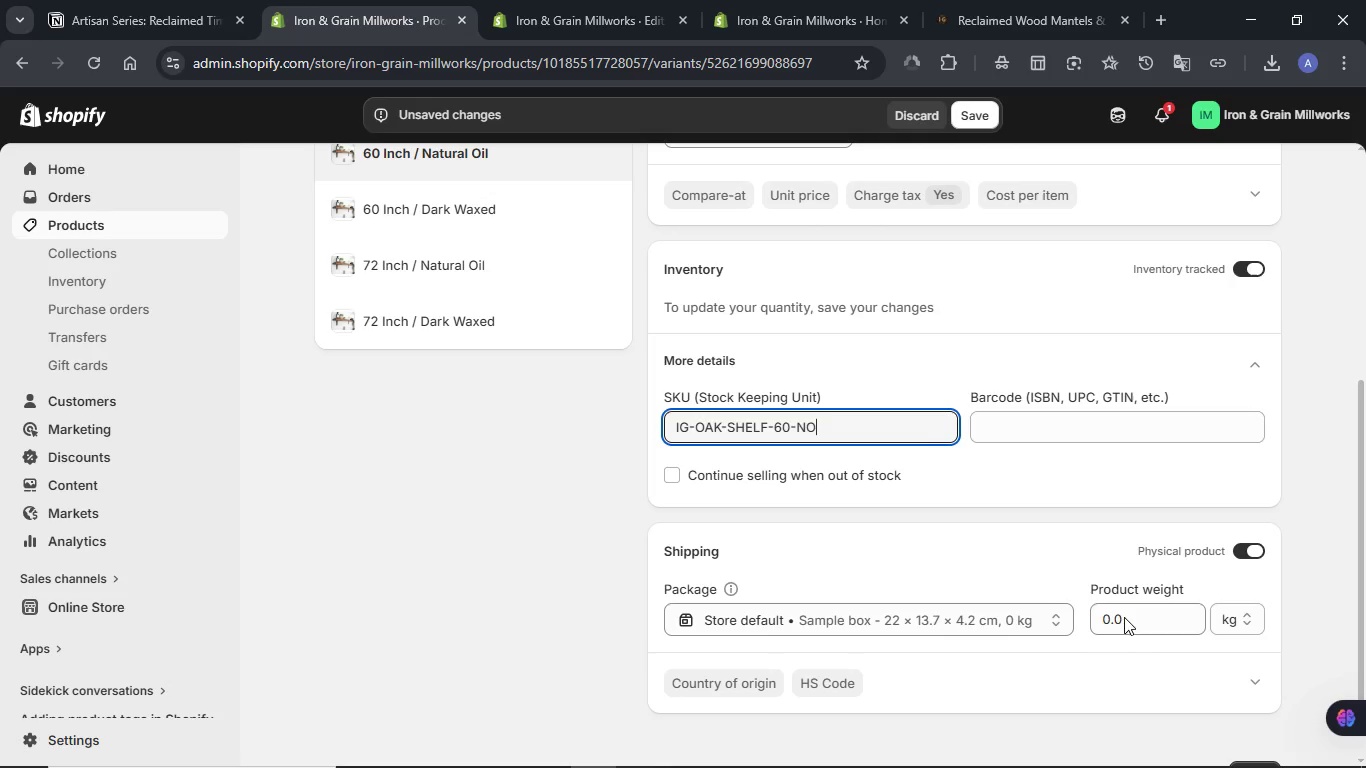 
double_click([1124, 615])
 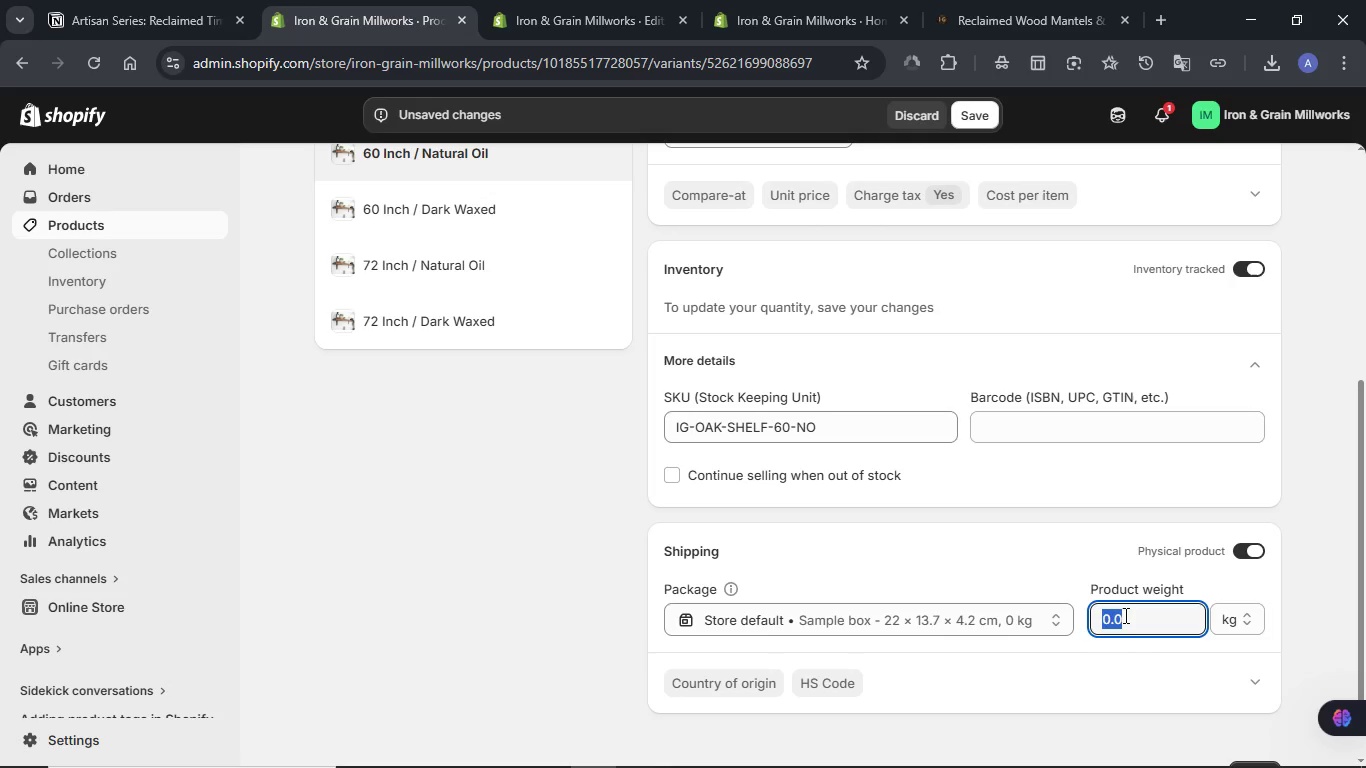 
key(Numpad1)
 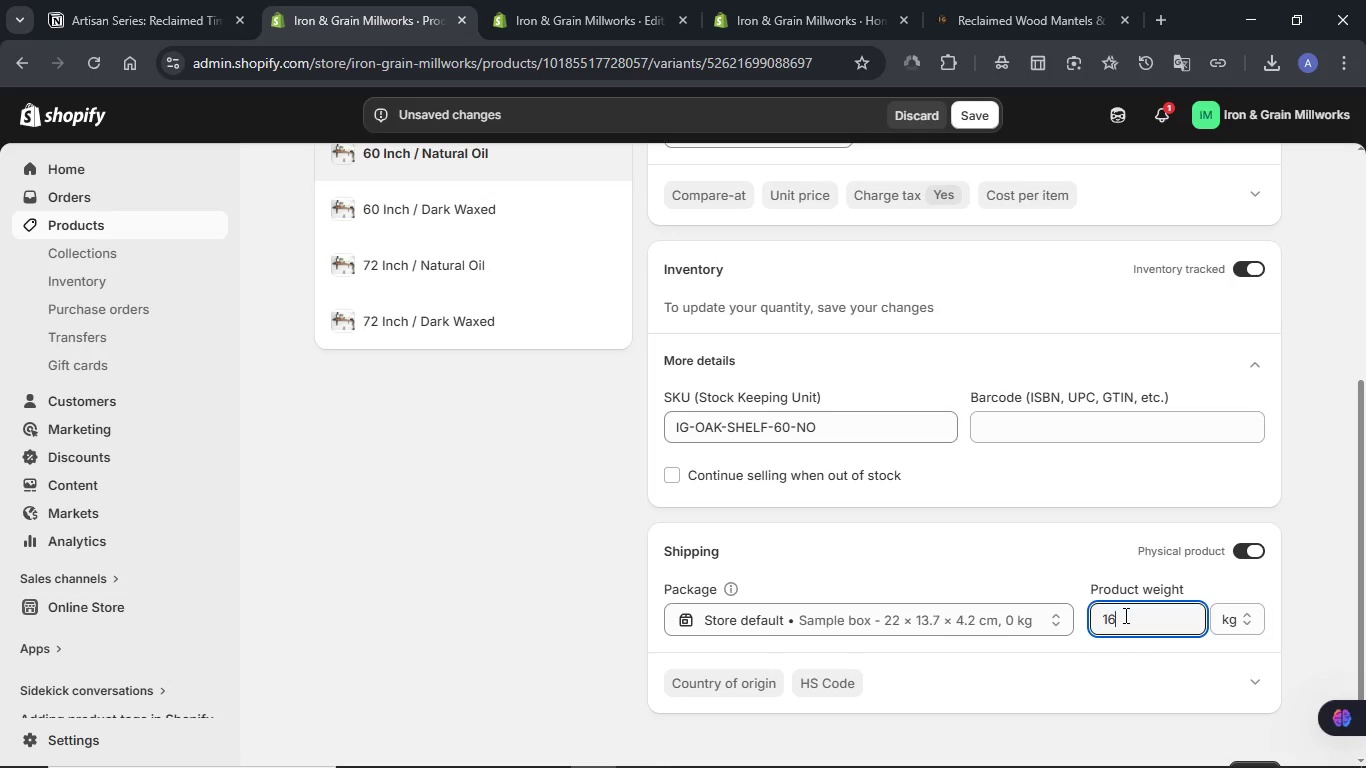 
key(Numpad6)
 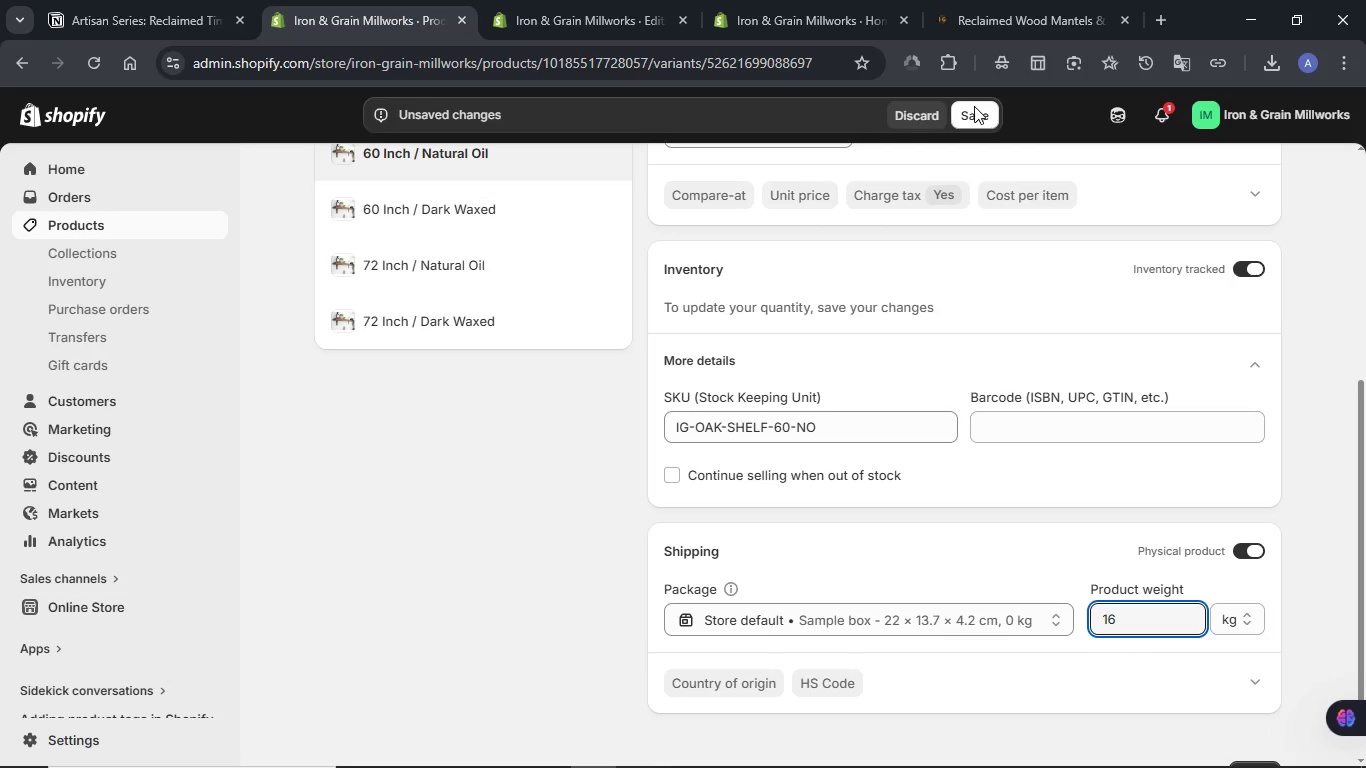 
left_click([974, 110])
 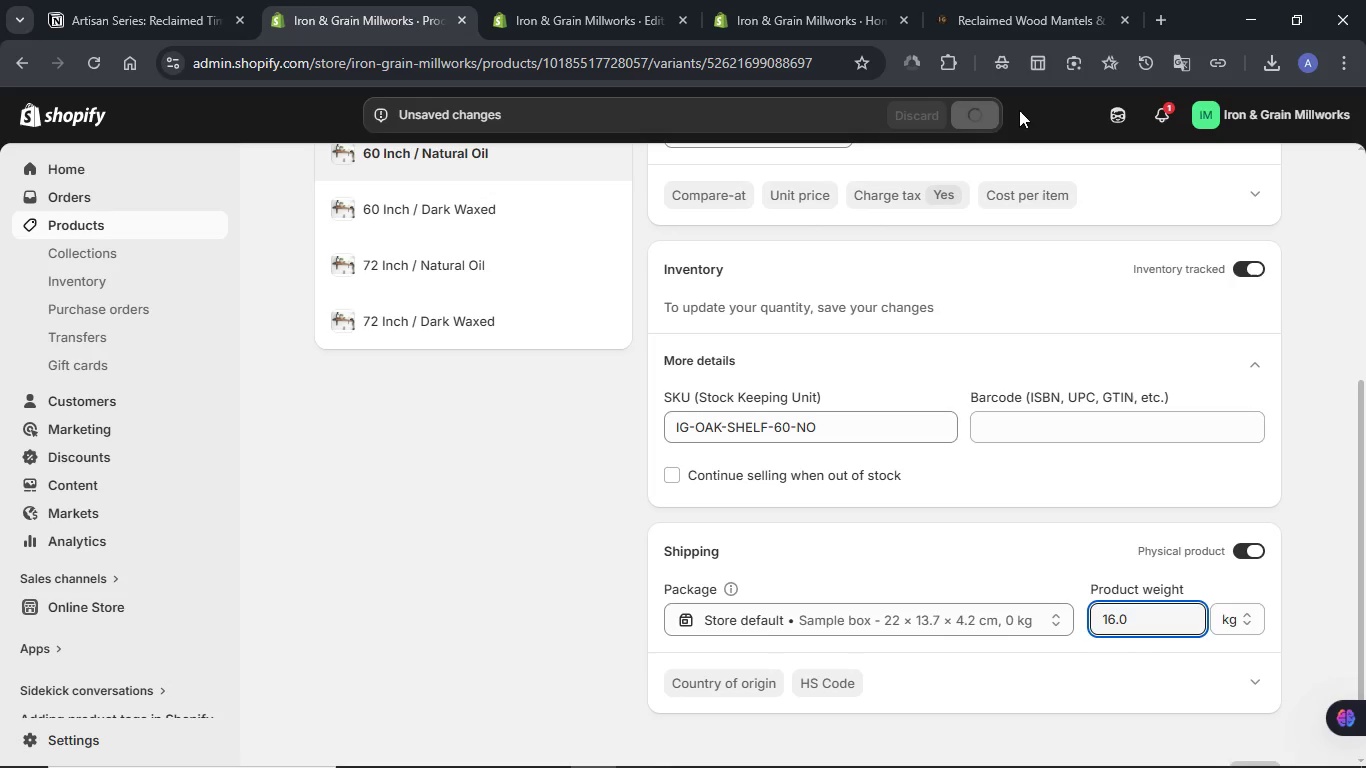 
wait(9.09)
 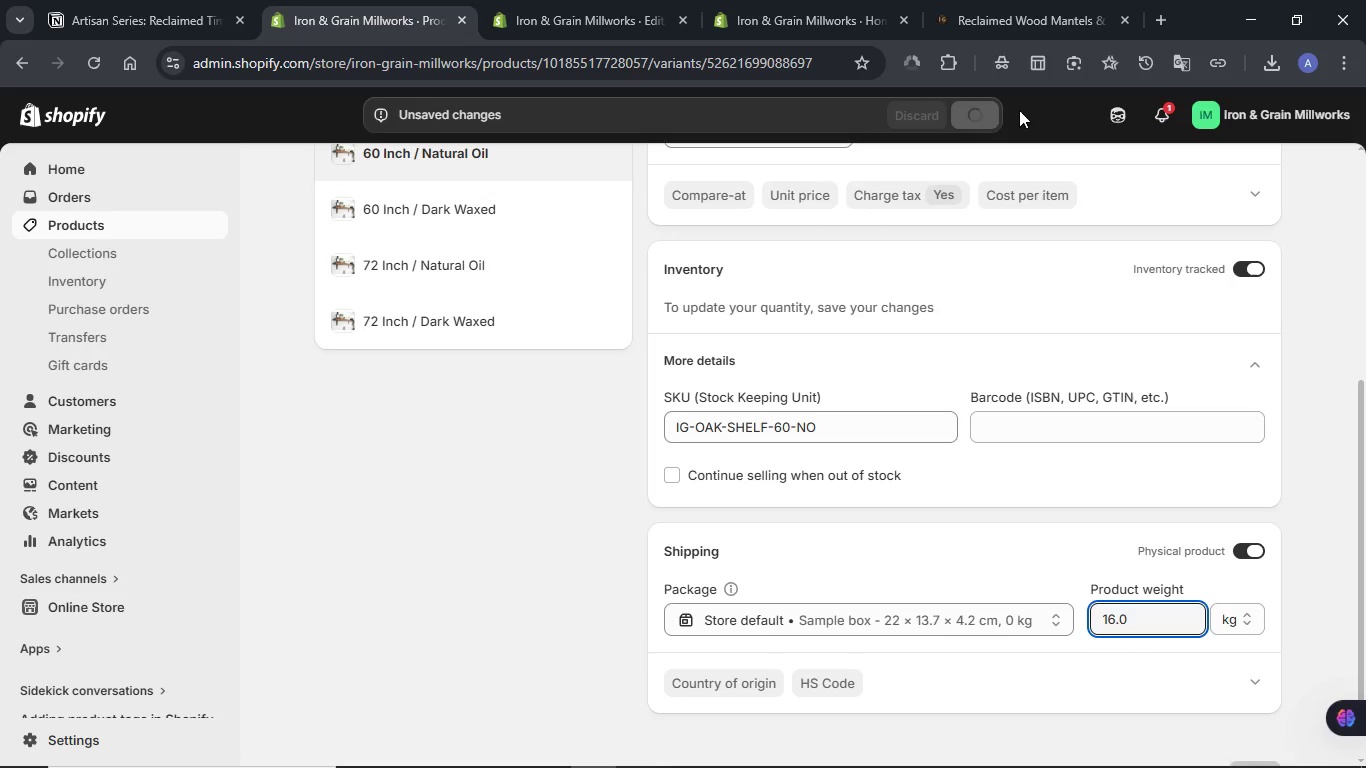 
left_click([458, 213])
 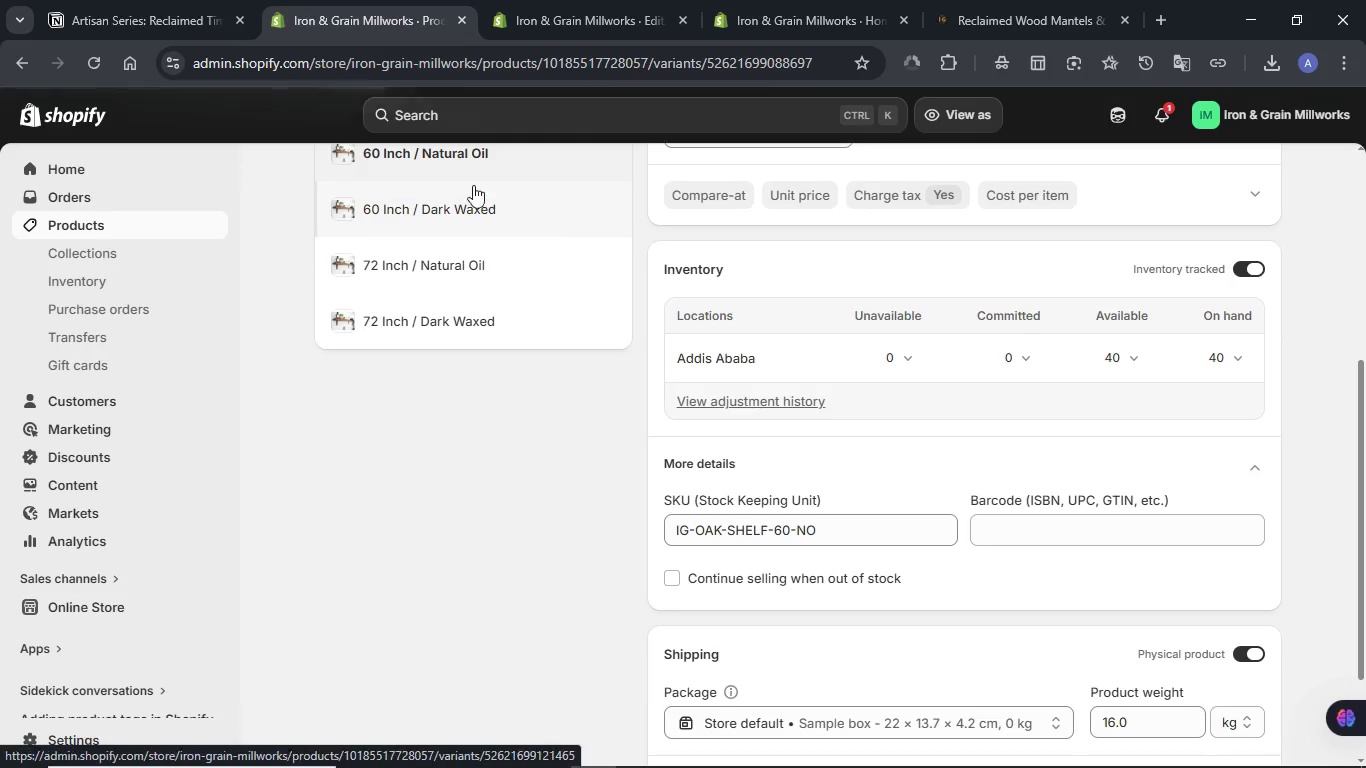 
left_click([116, 0])
 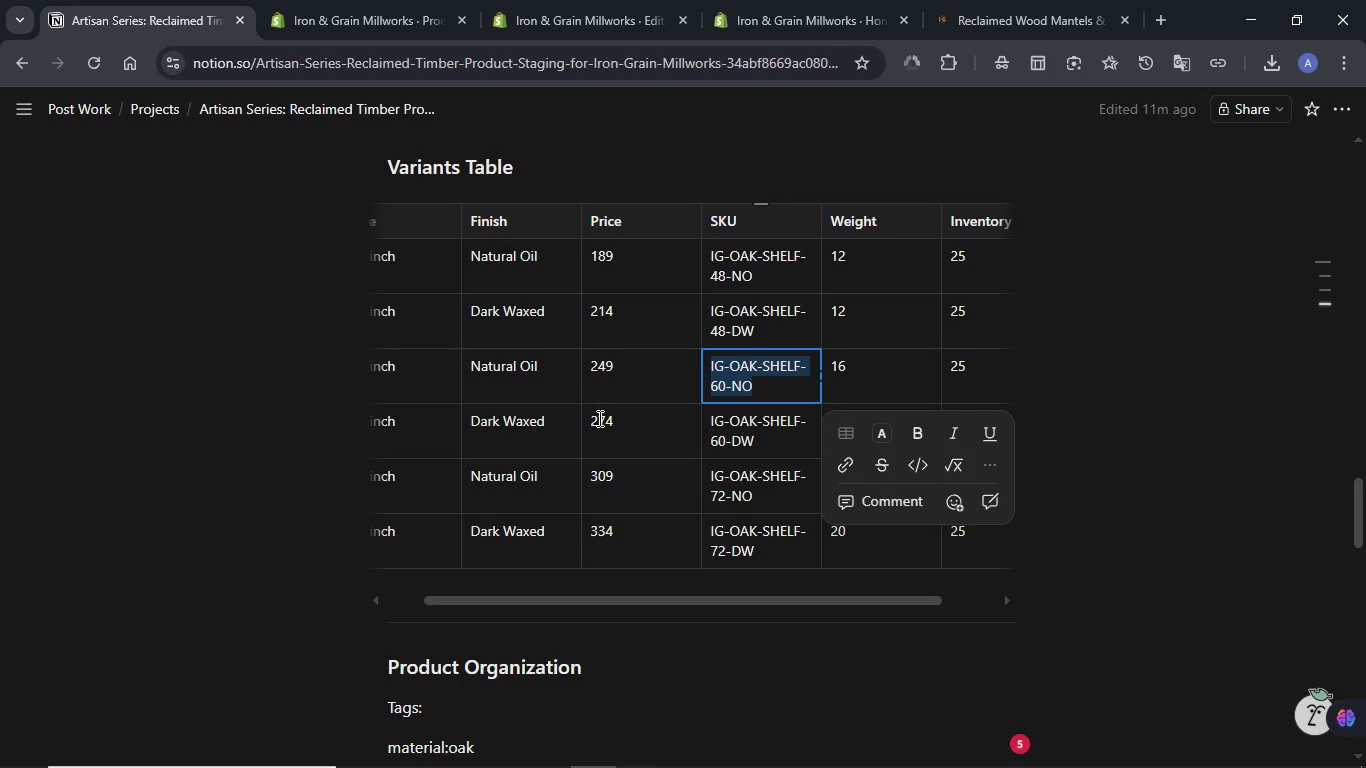 
double_click([598, 418])
 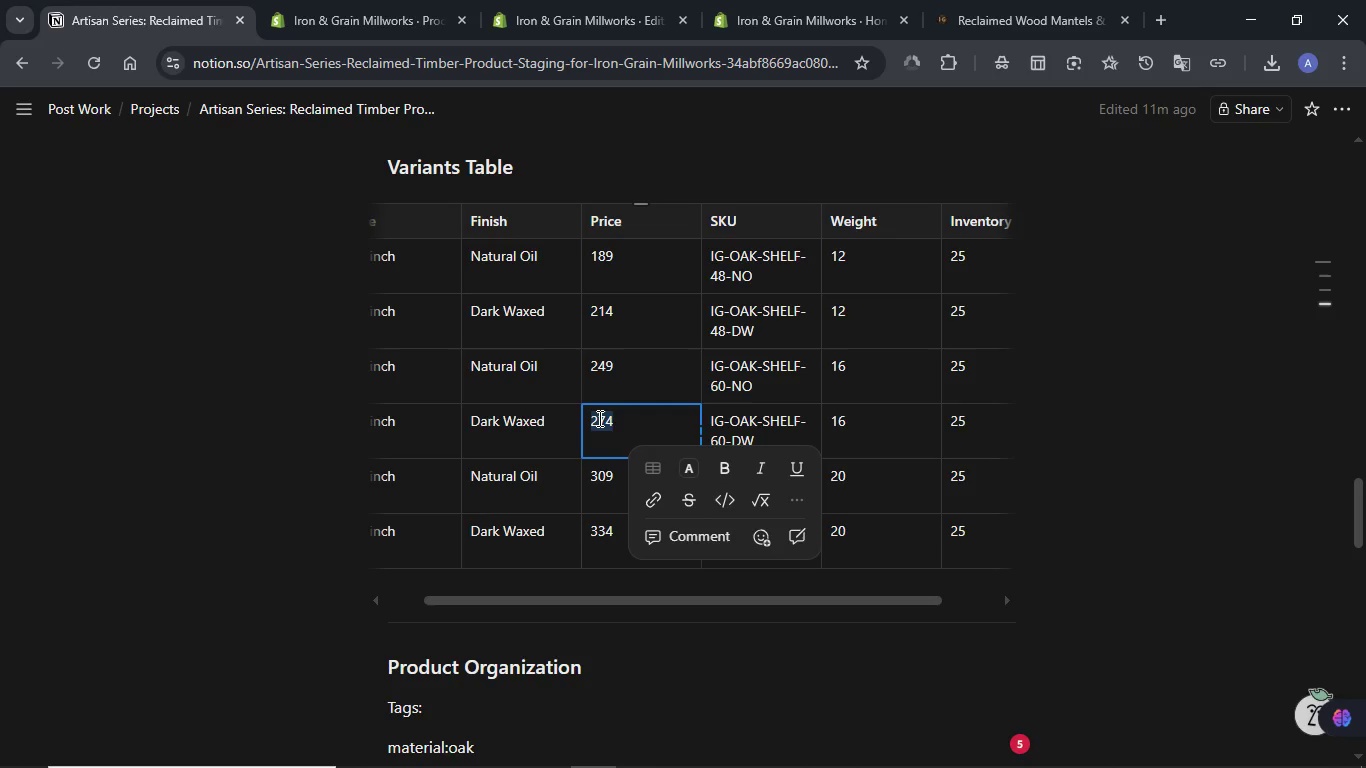 
key(Control+C)
 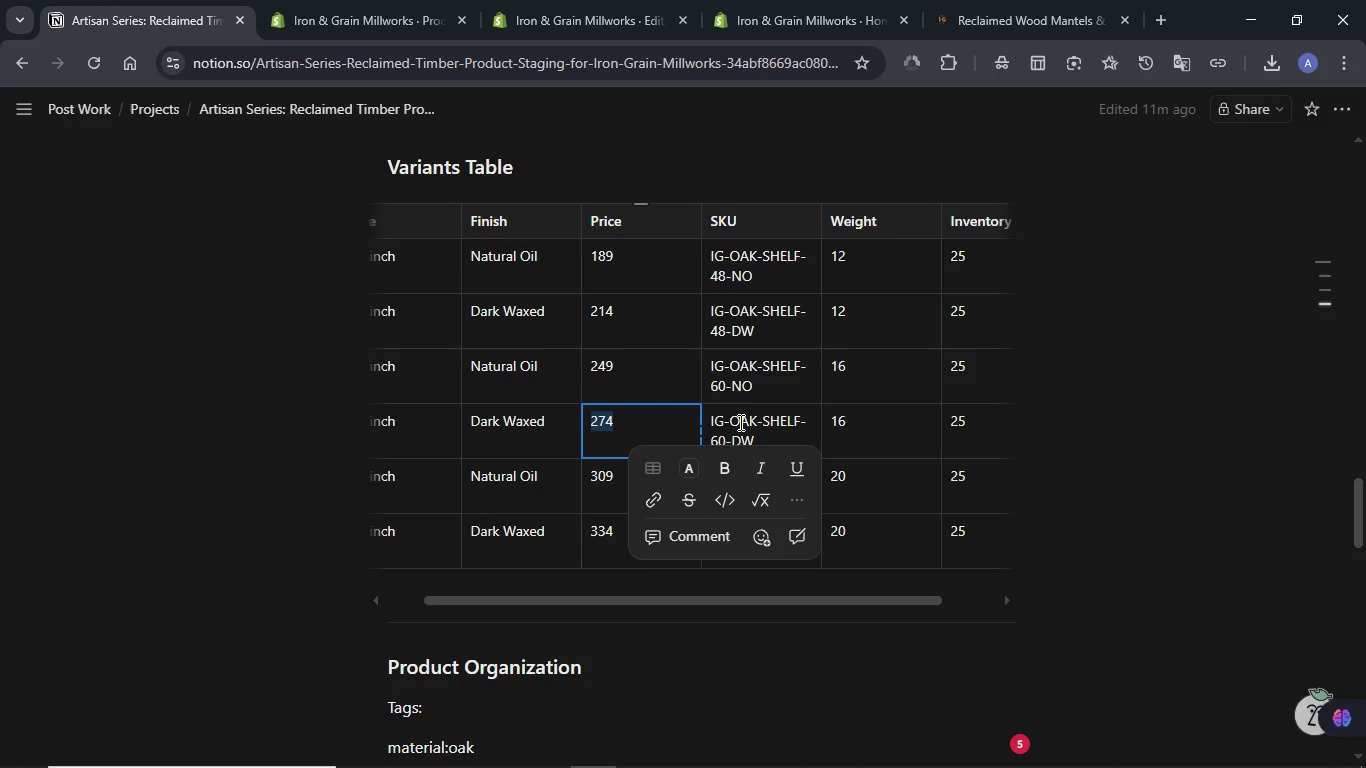 
double_click([740, 422])
 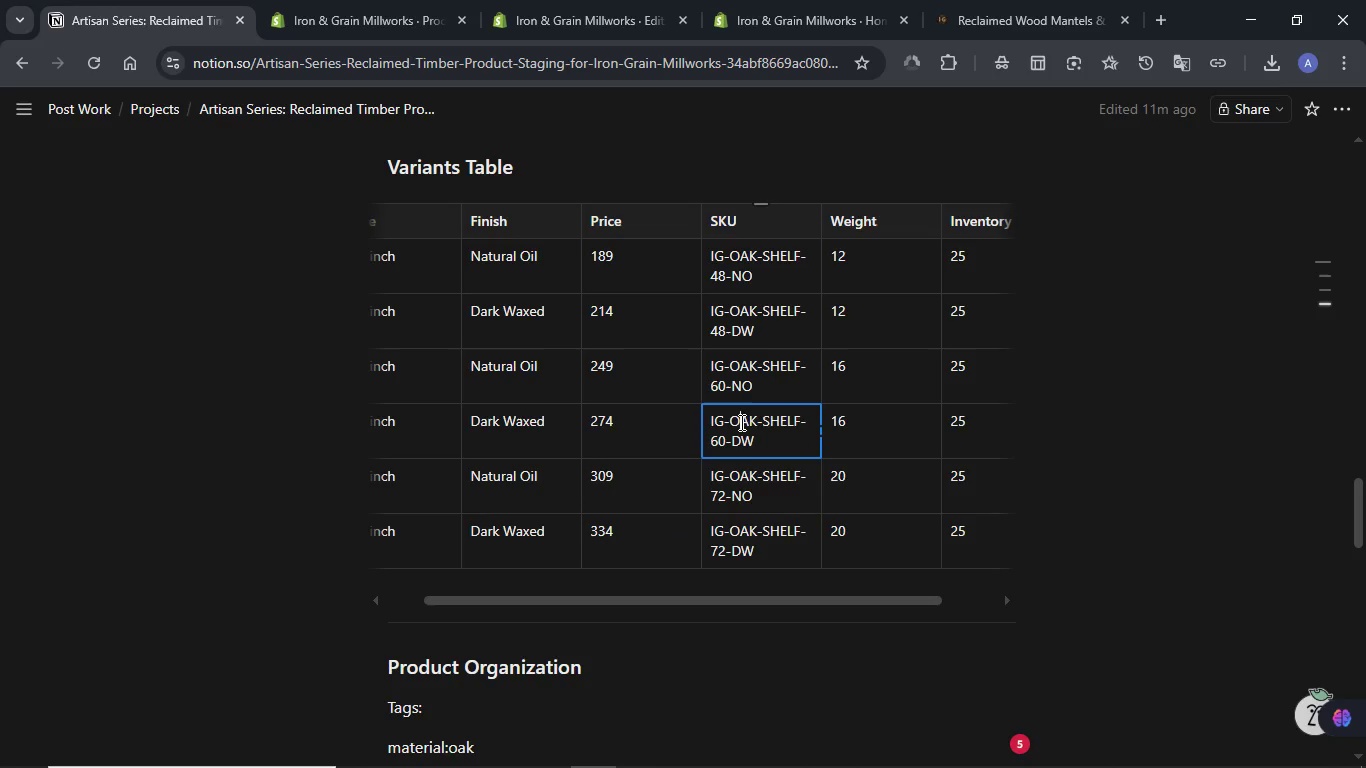 
triple_click([740, 422])
 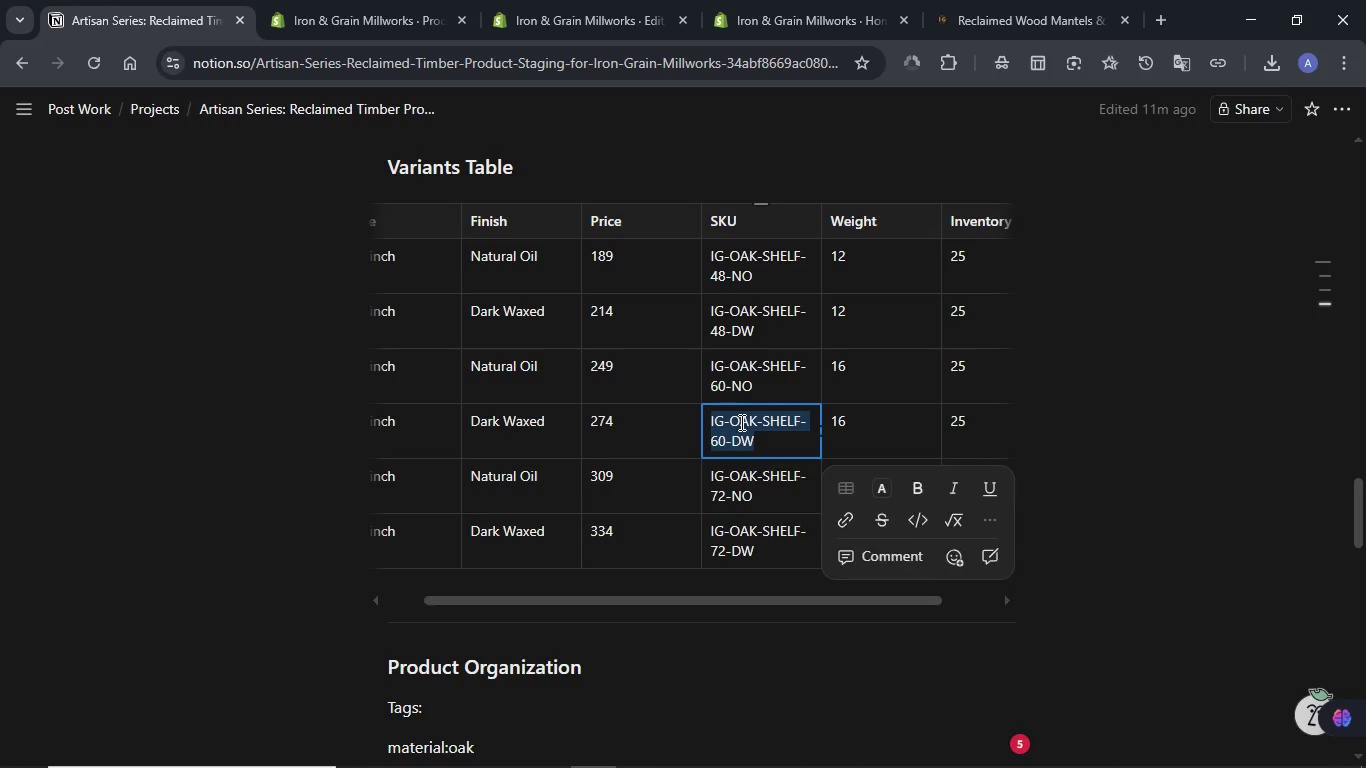 
key(Control+C)
 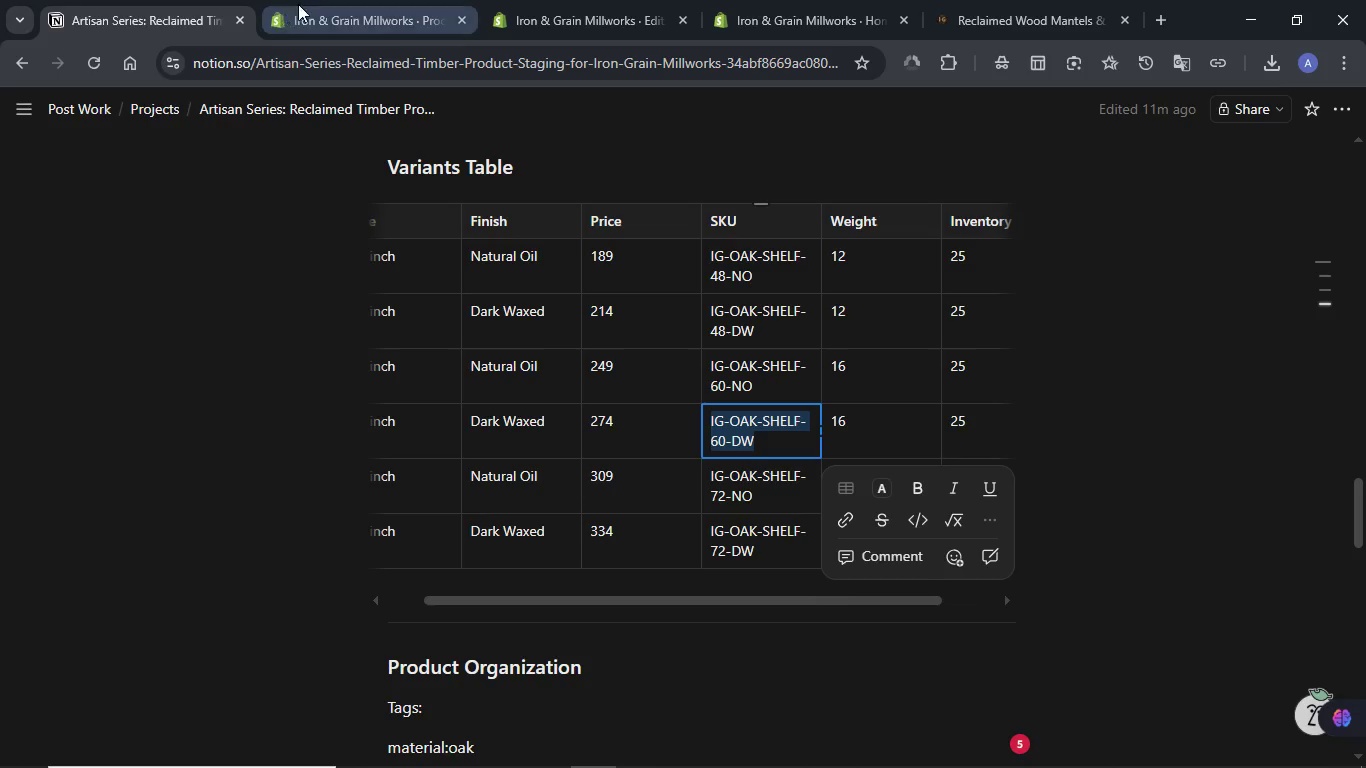 
left_click([325, 1])
 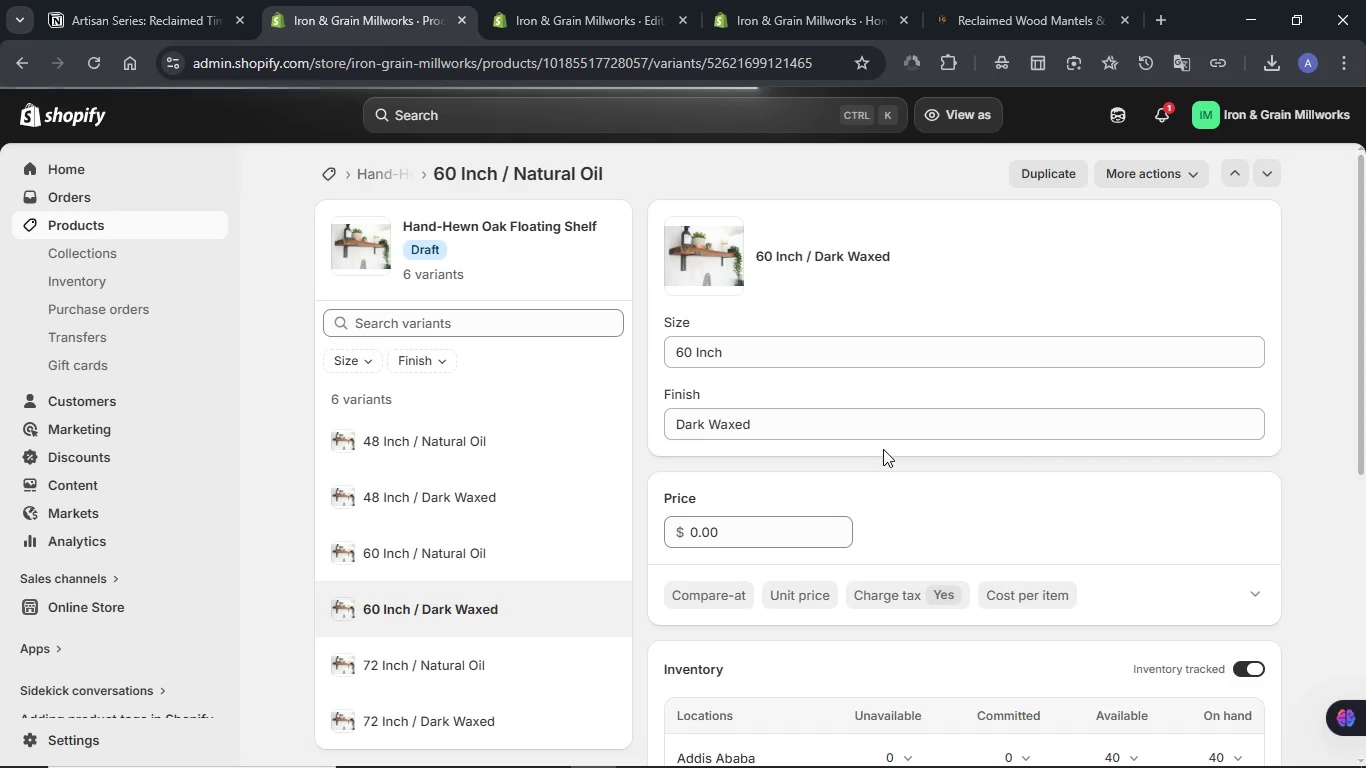 
double_click([732, 531])
 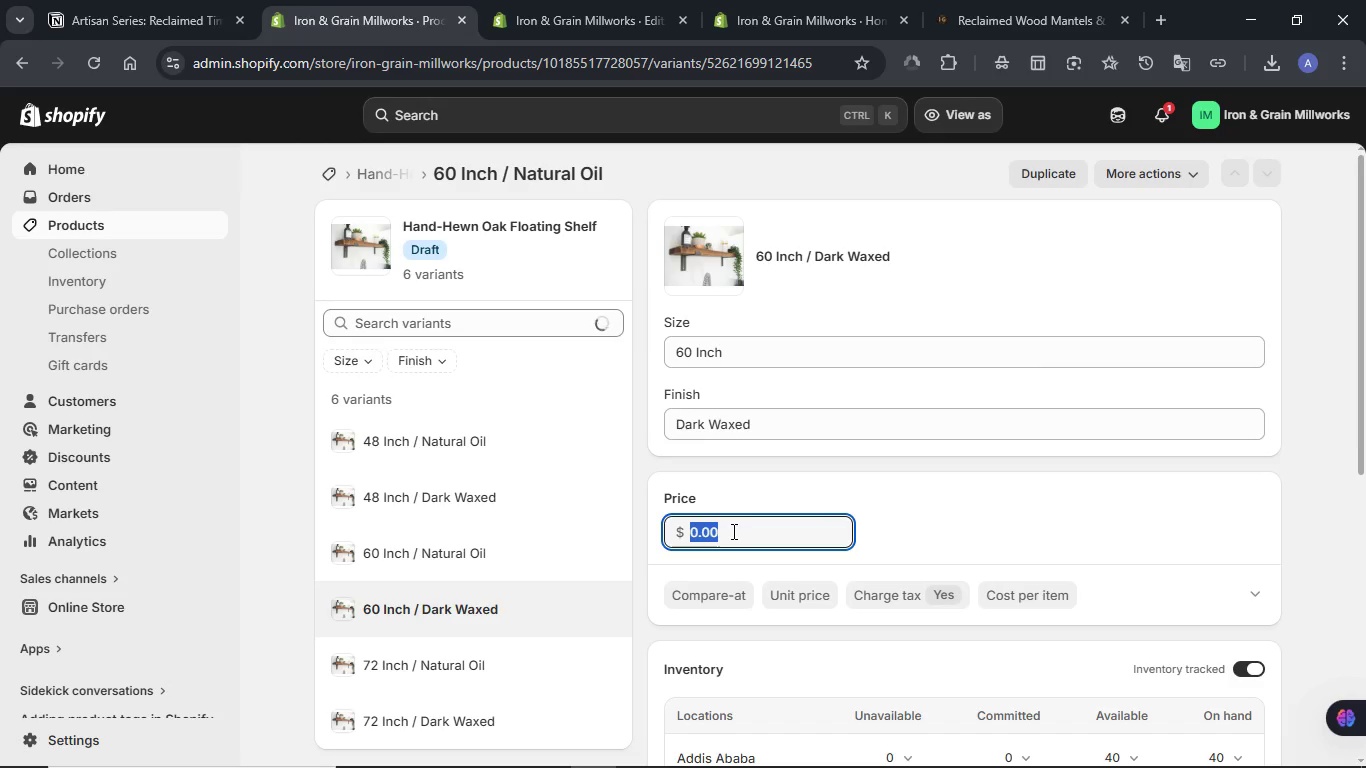 
triple_click([732, 531])
 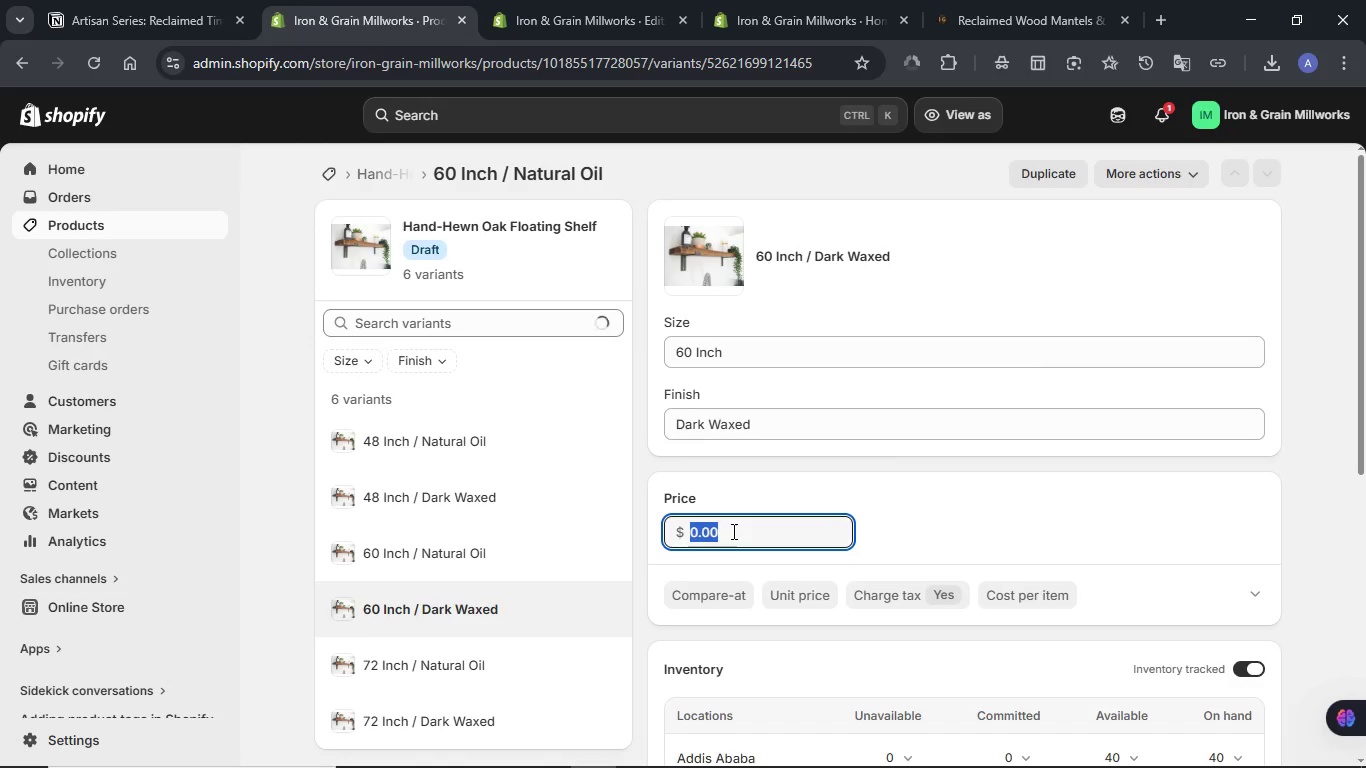 
key(Meta+V)
 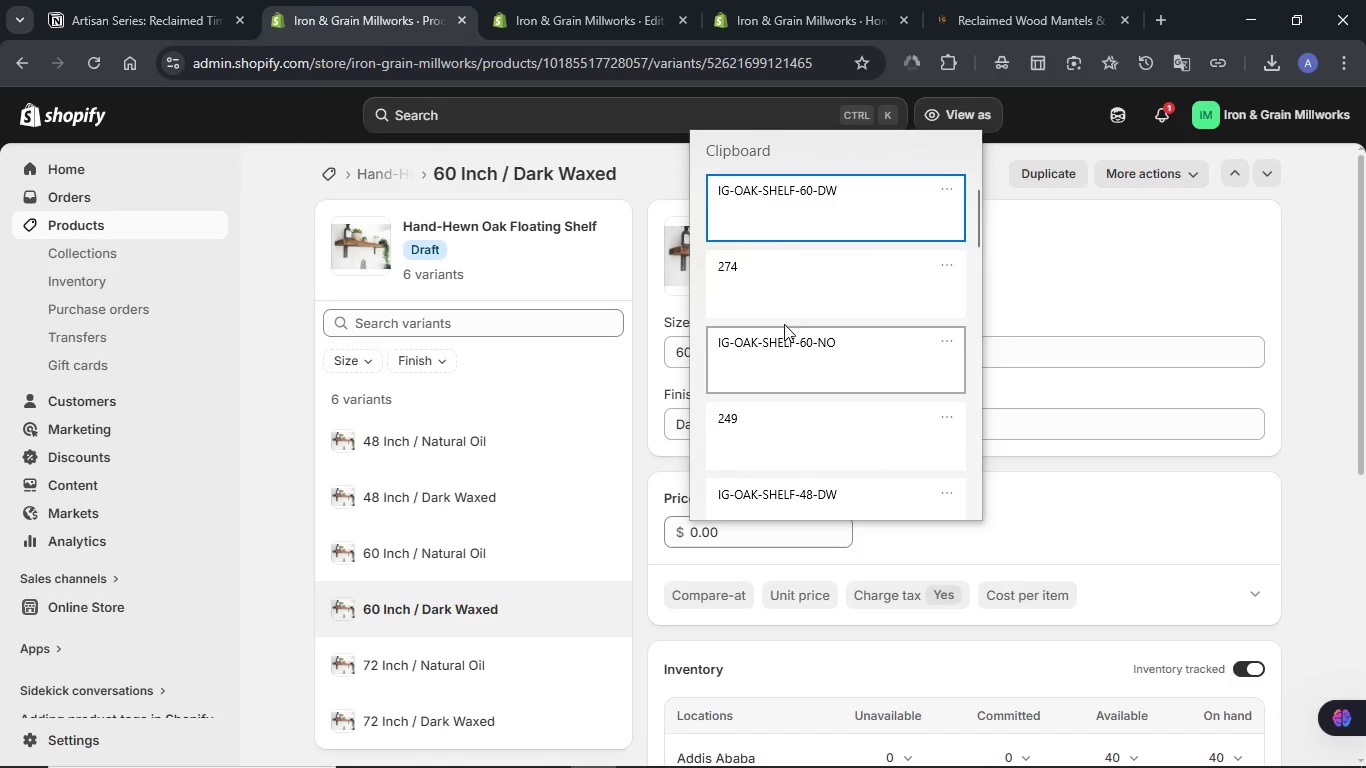 
left_click([778, 295])
 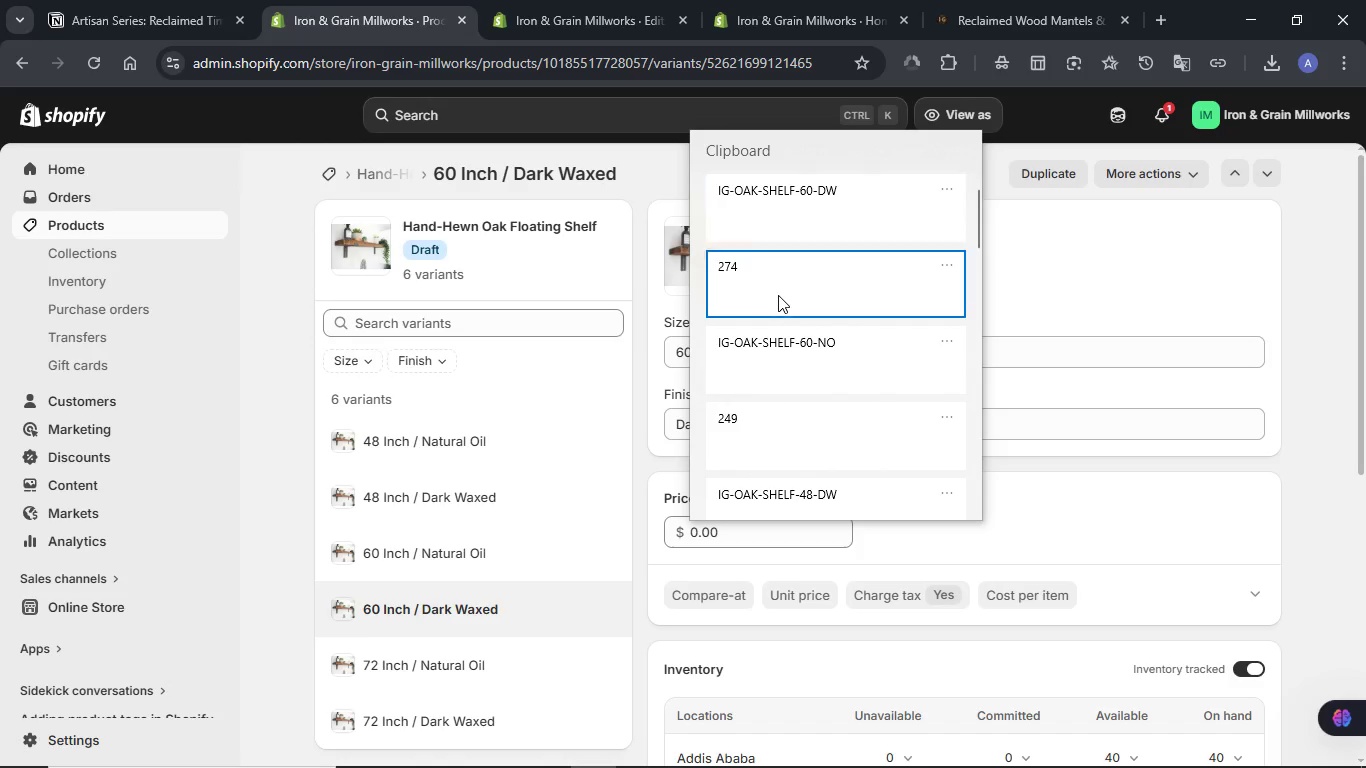 
key(Control+ControlLeft)
 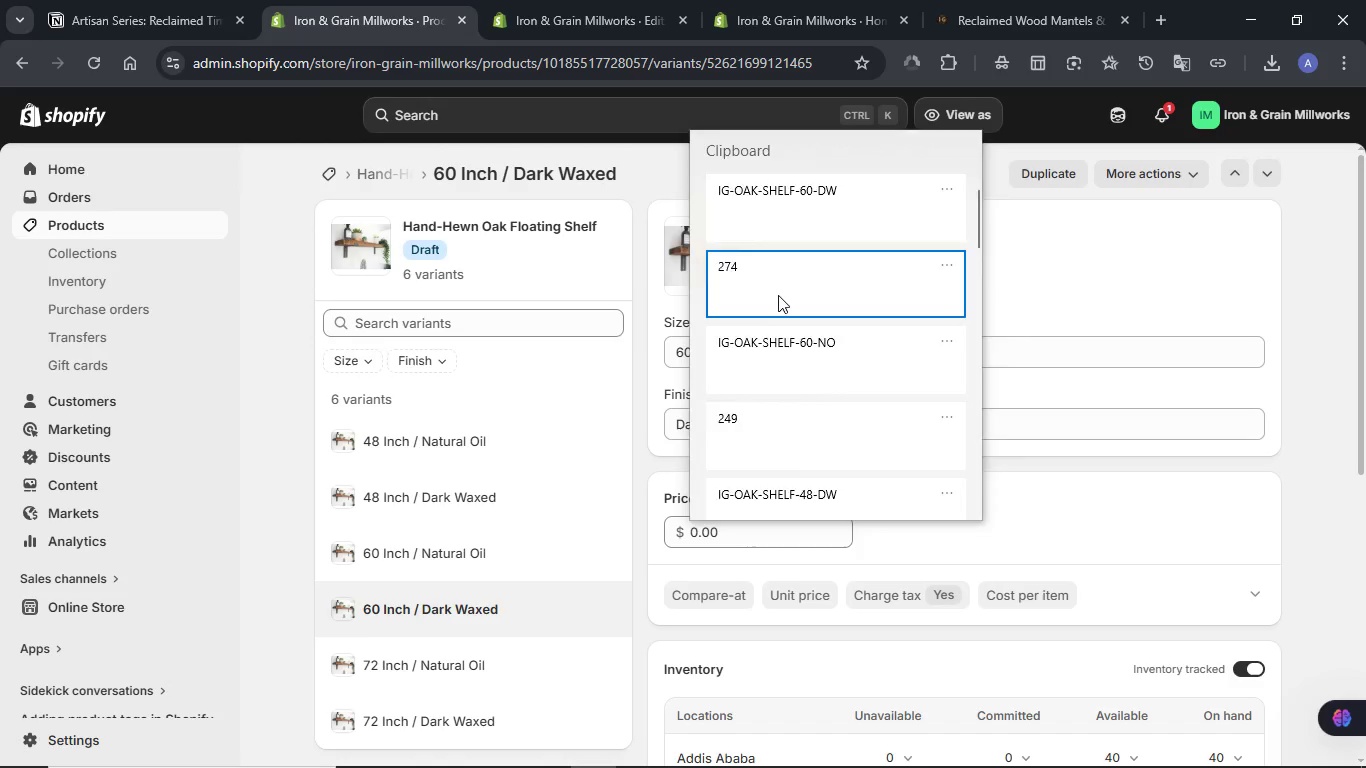 
hold_key(key=V, duration=4.7)
 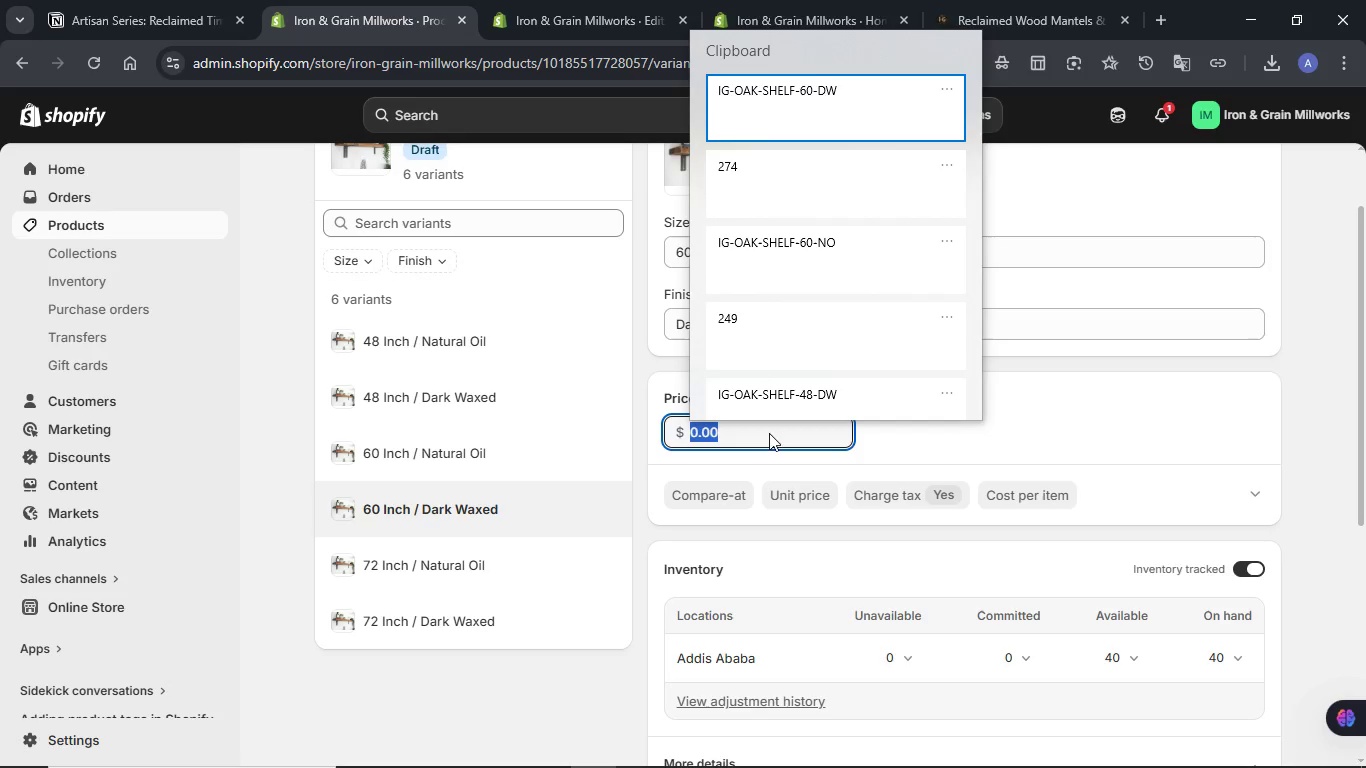 
scroll: coordinate [806, 459], scroll_direction: down, amount: 1.0
 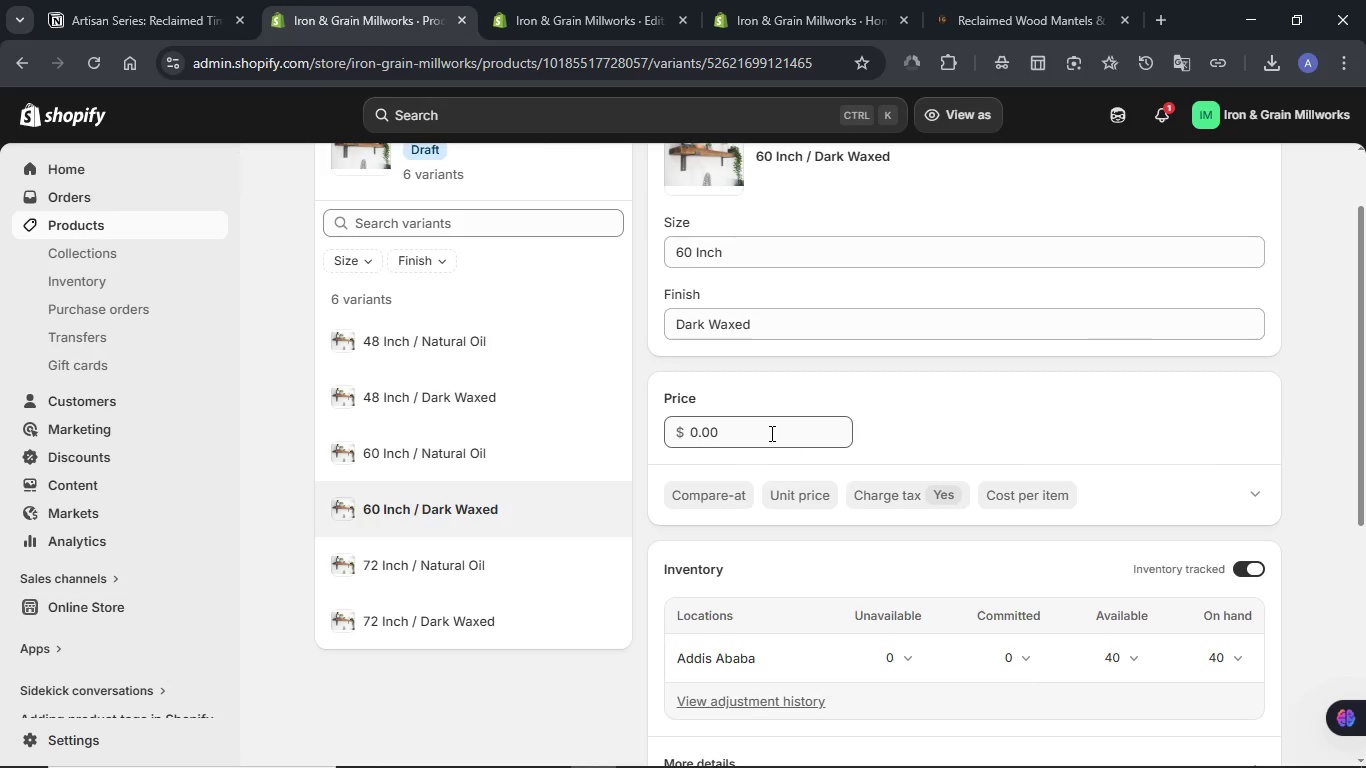 
double_click([770, 433])
 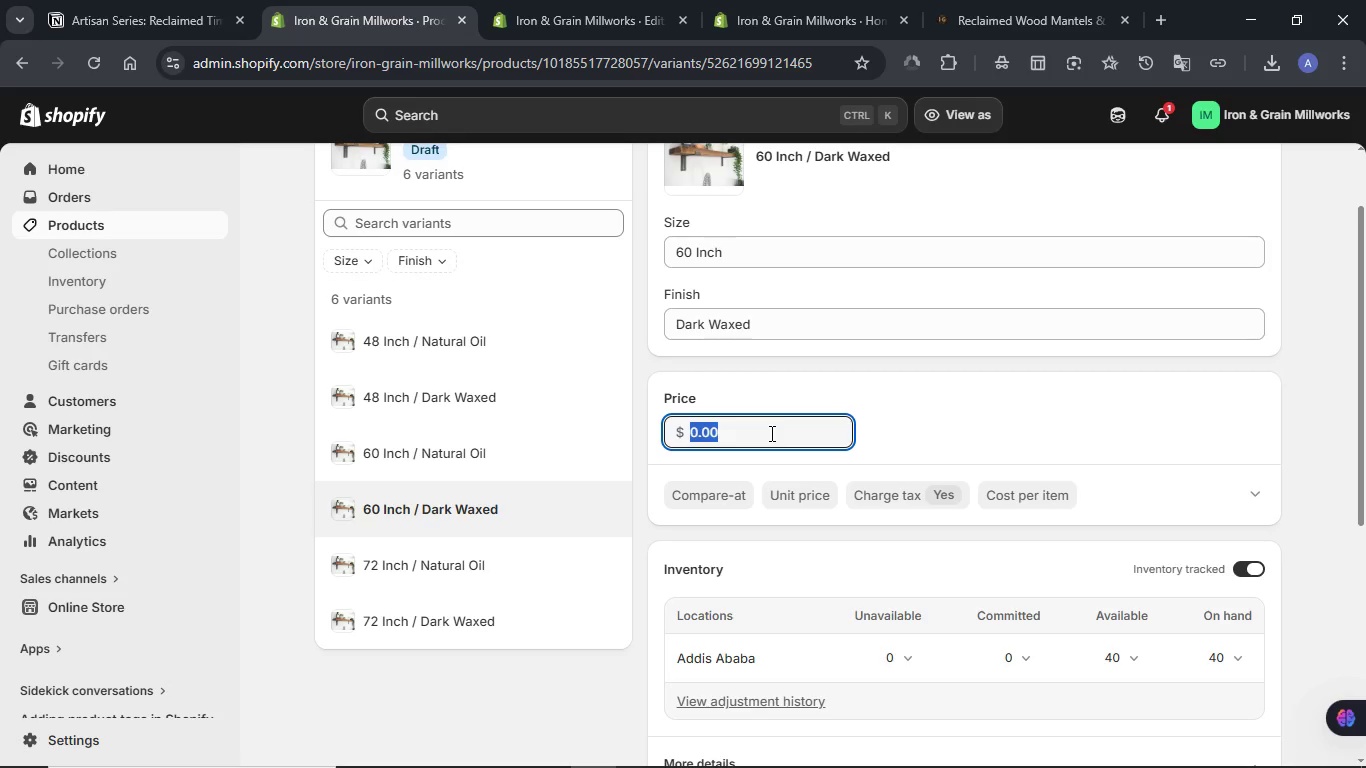 
hold_key(key=MetaLeft, duration=0.48)
 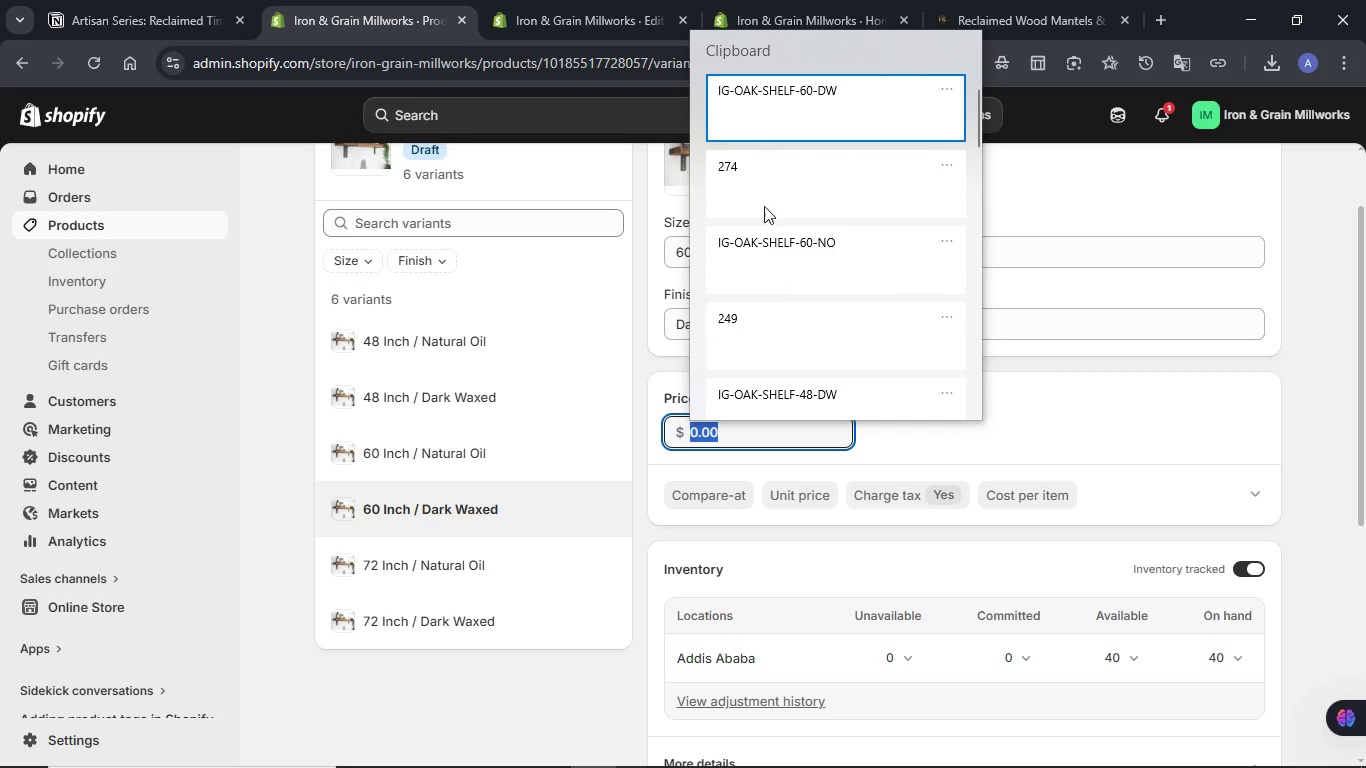 
left_click([764, 176])
 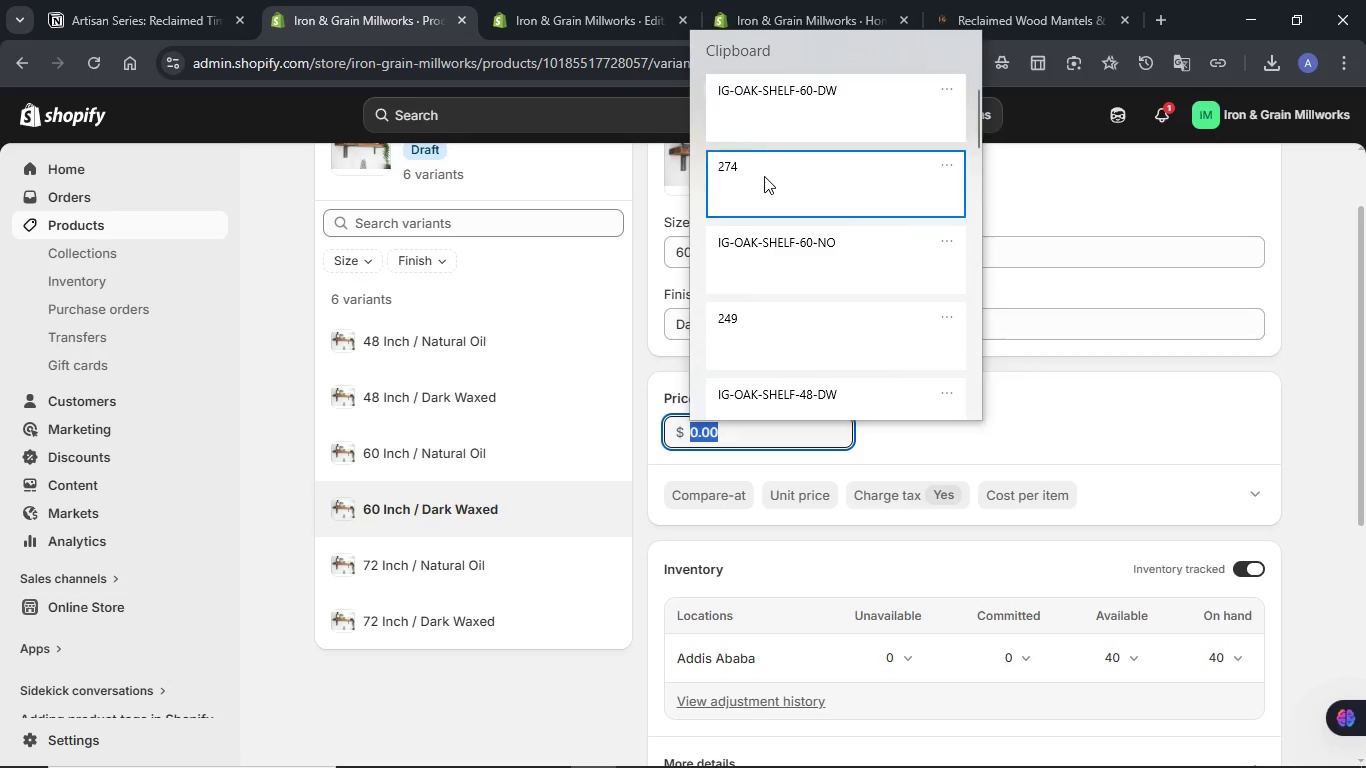 
key(Control+ControlLeft)
 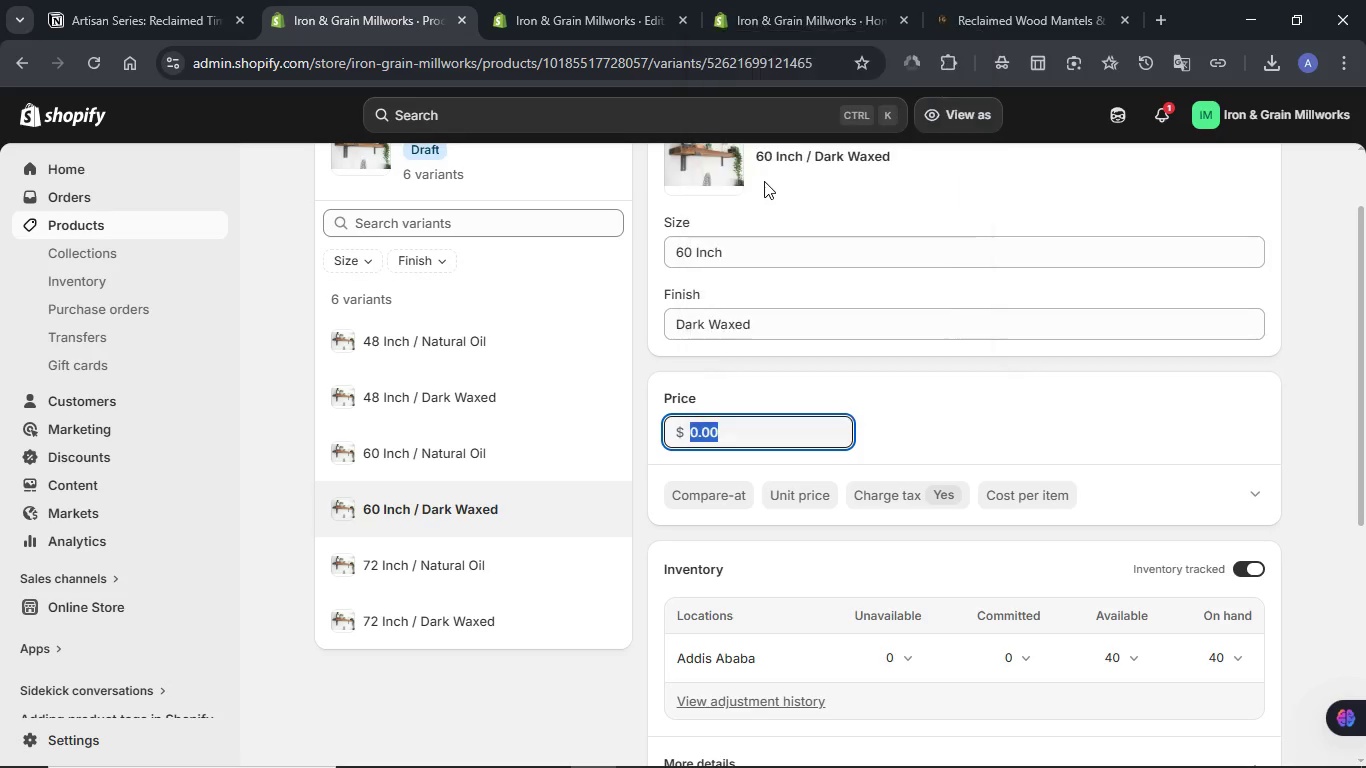 
key(Control+V)
 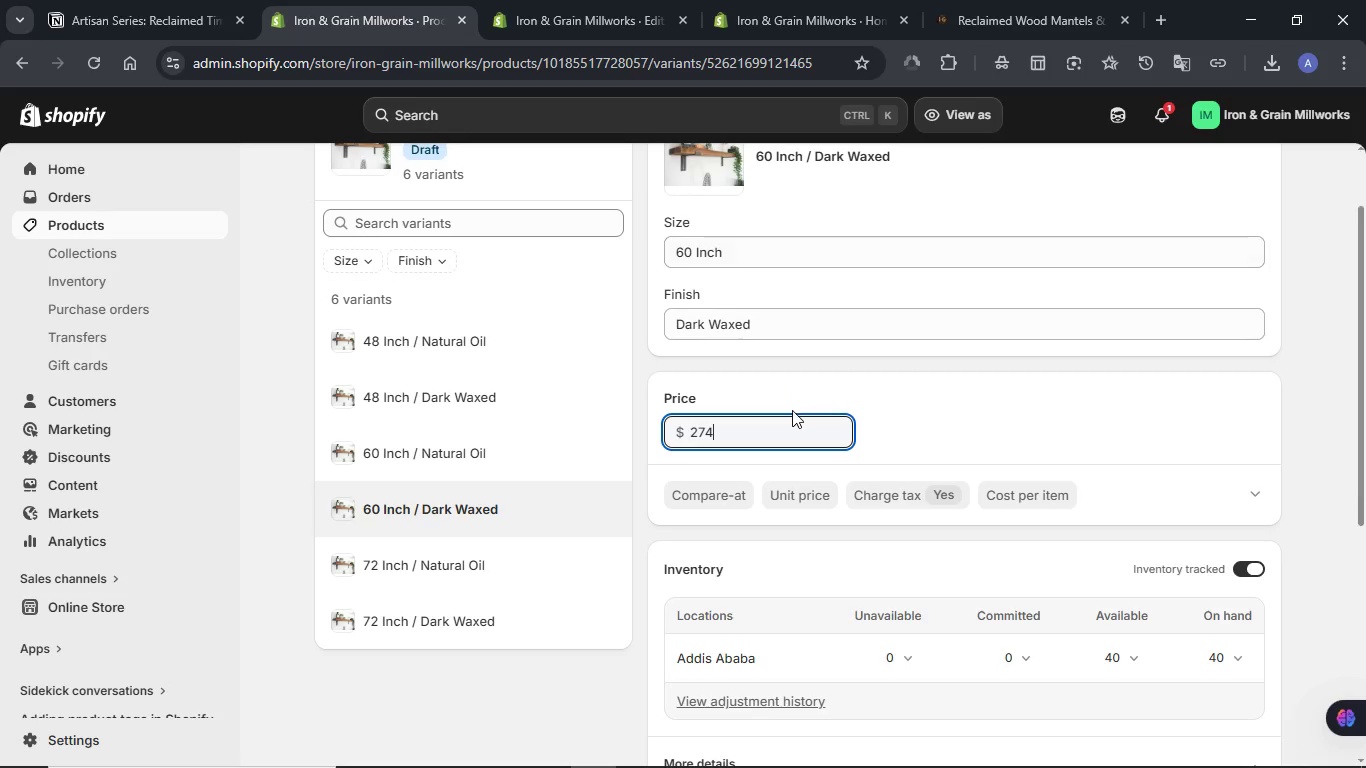 
scroll: coordinate [792, 410], scroll_direction: down, amount: 2.0
 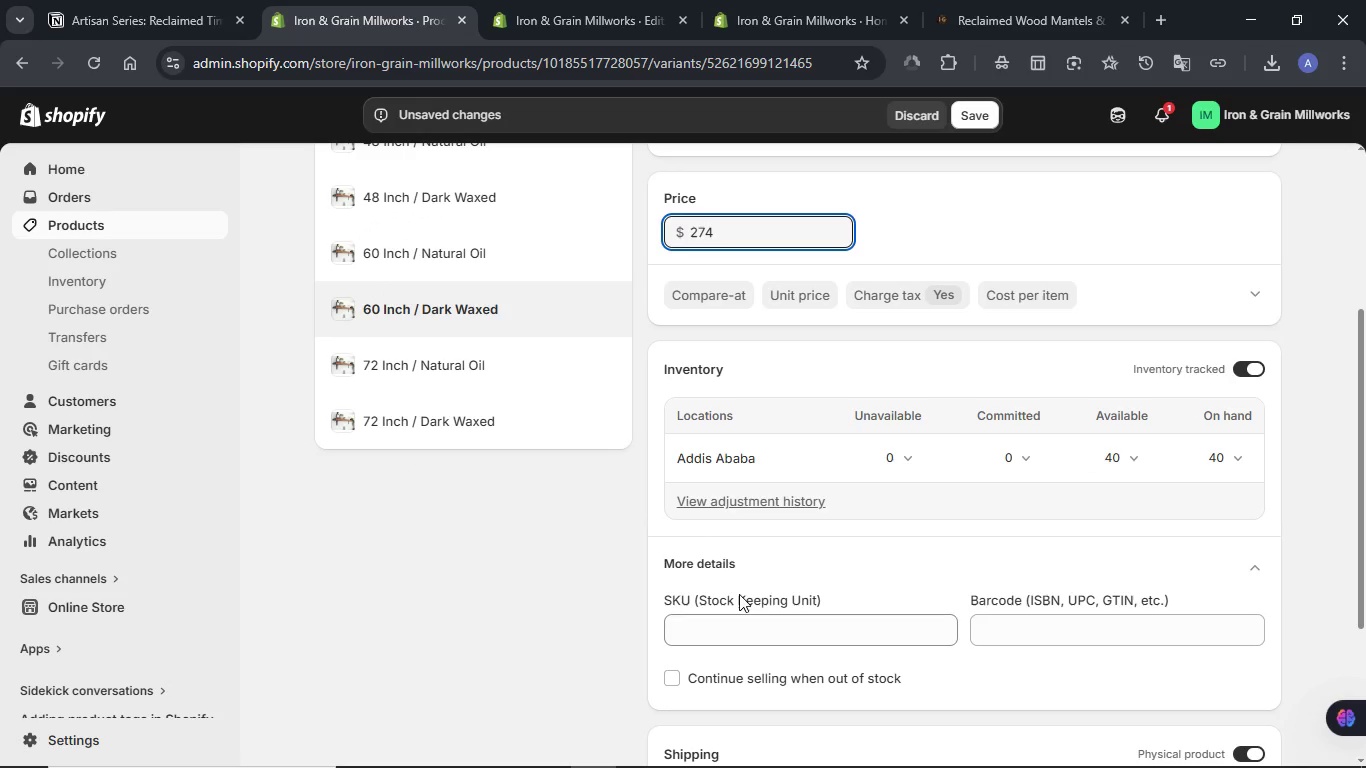 
left_click([736, 621])
 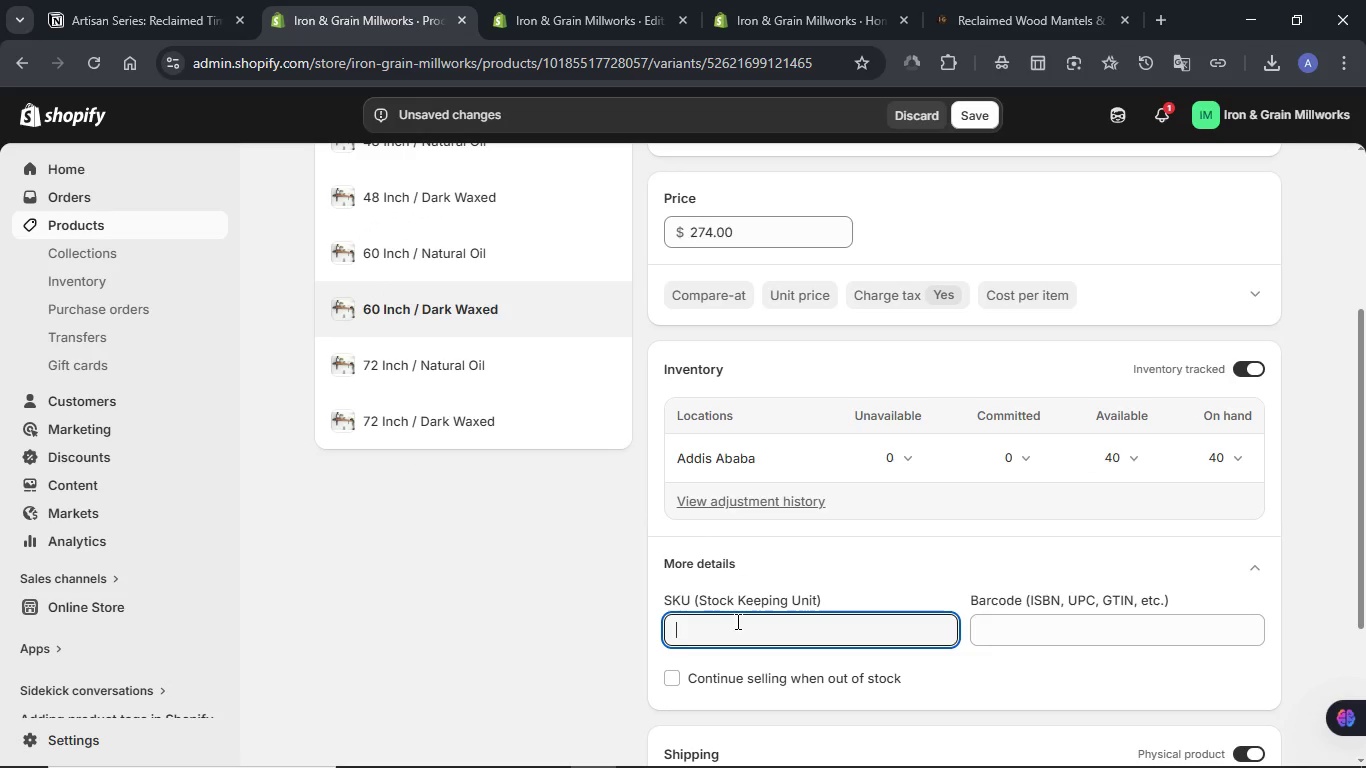 
key(Meta+V)
 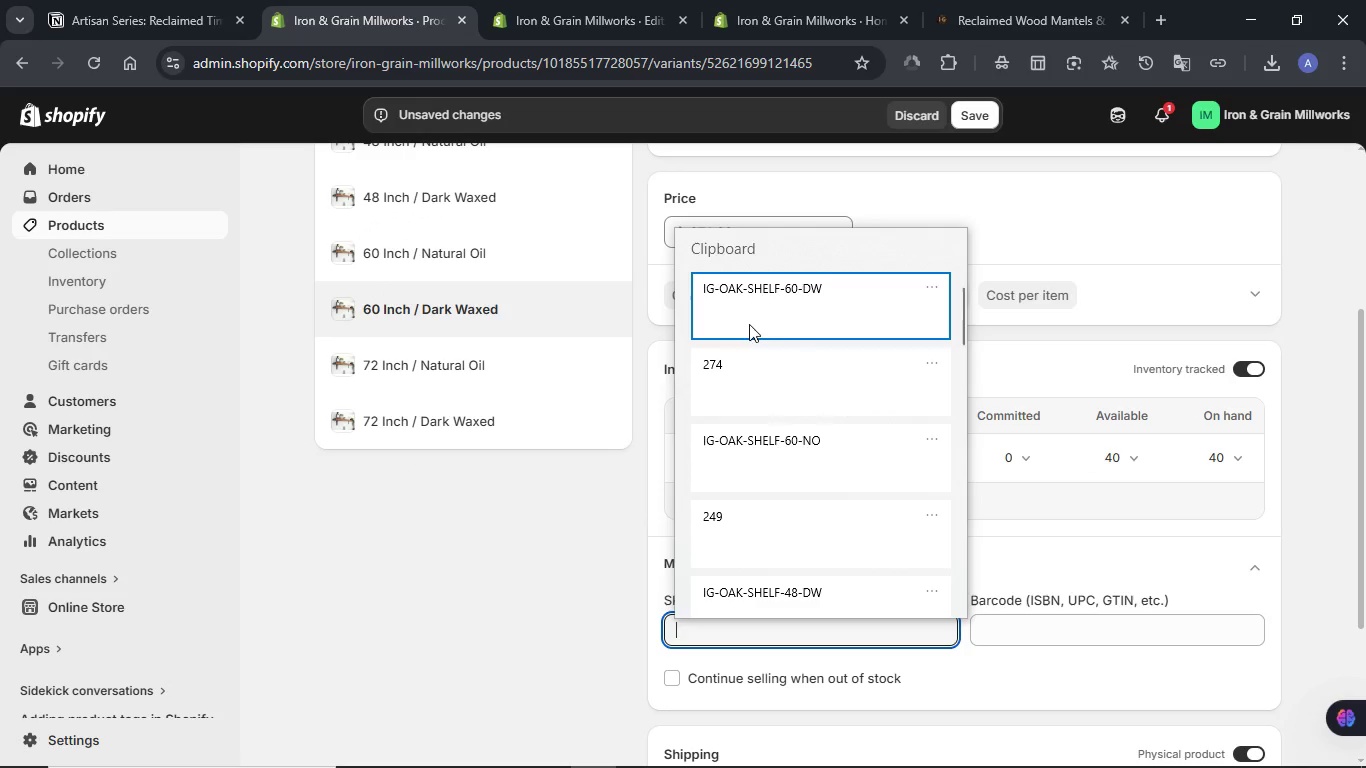 
left_click([752, 302])
 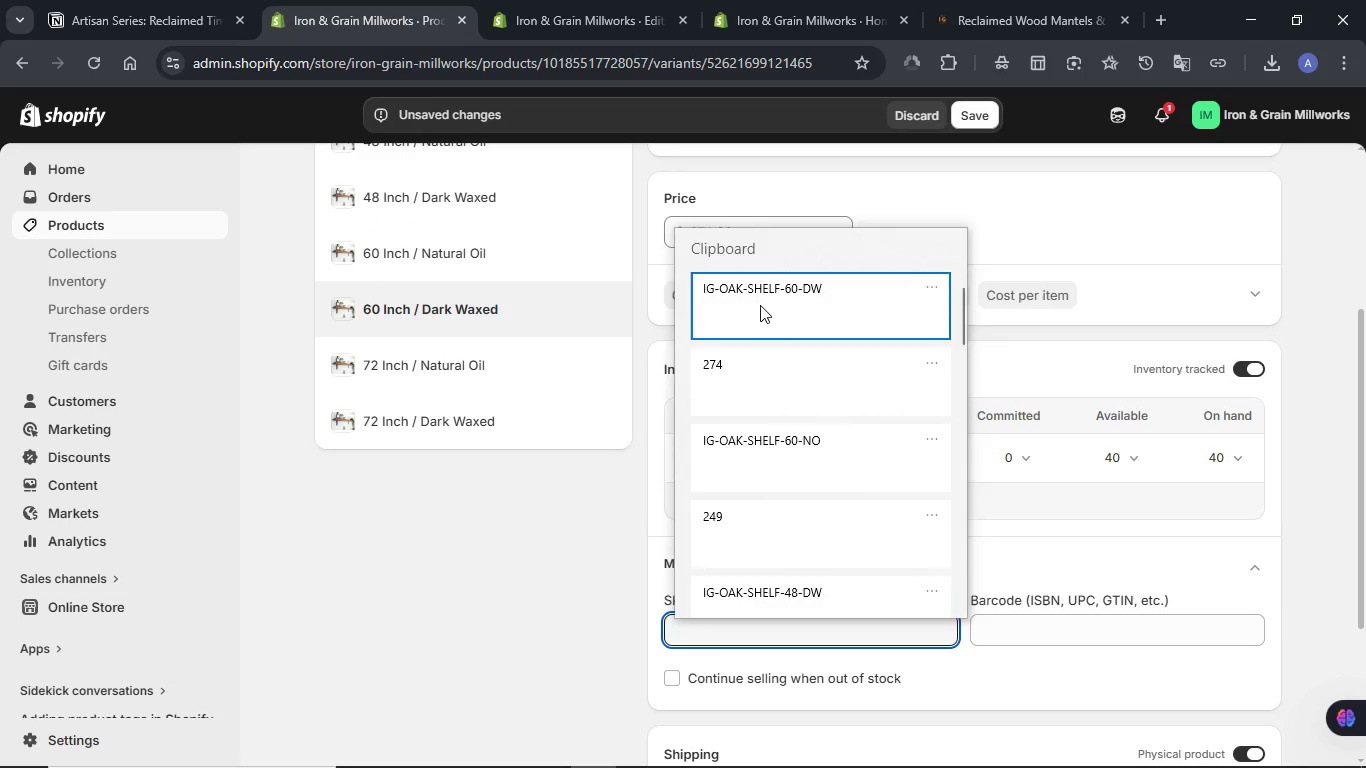 
key(Control+ControlLeft)
 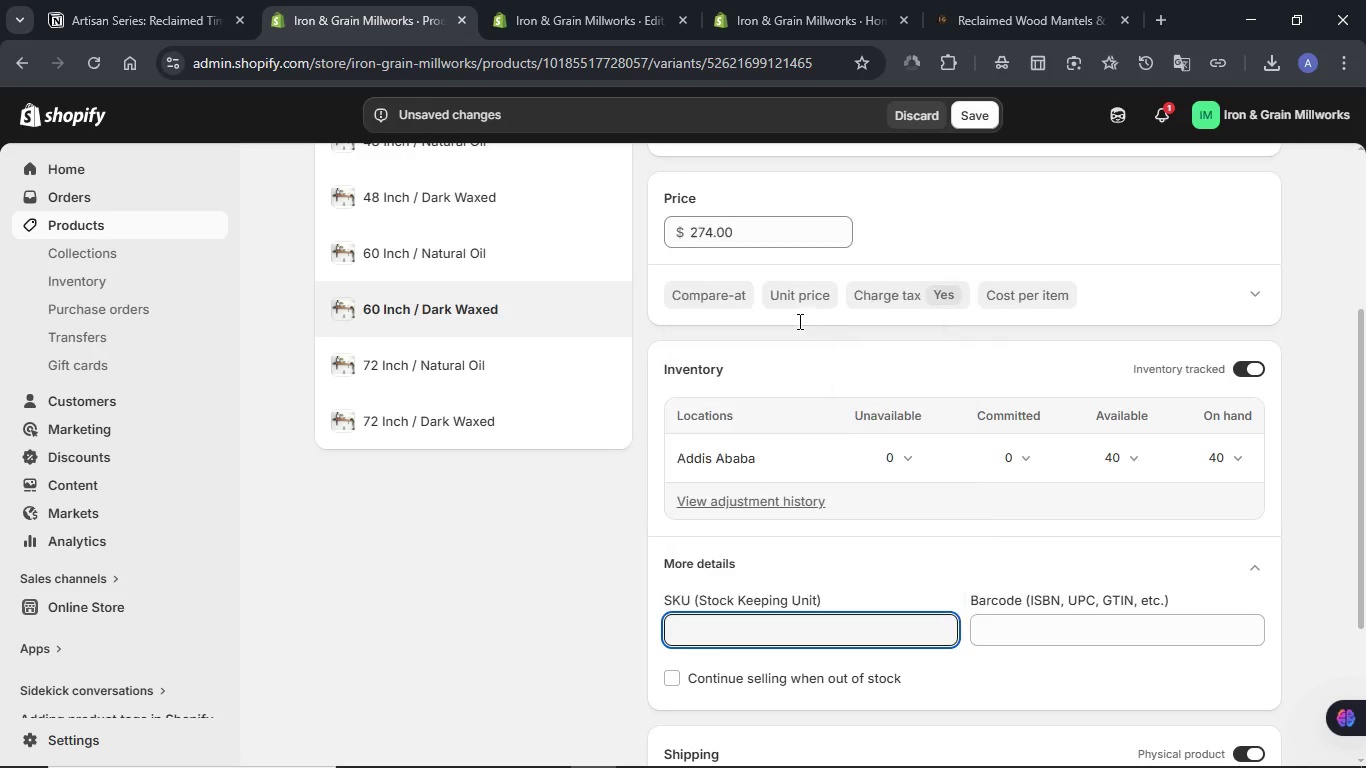 
key(Control+V)
 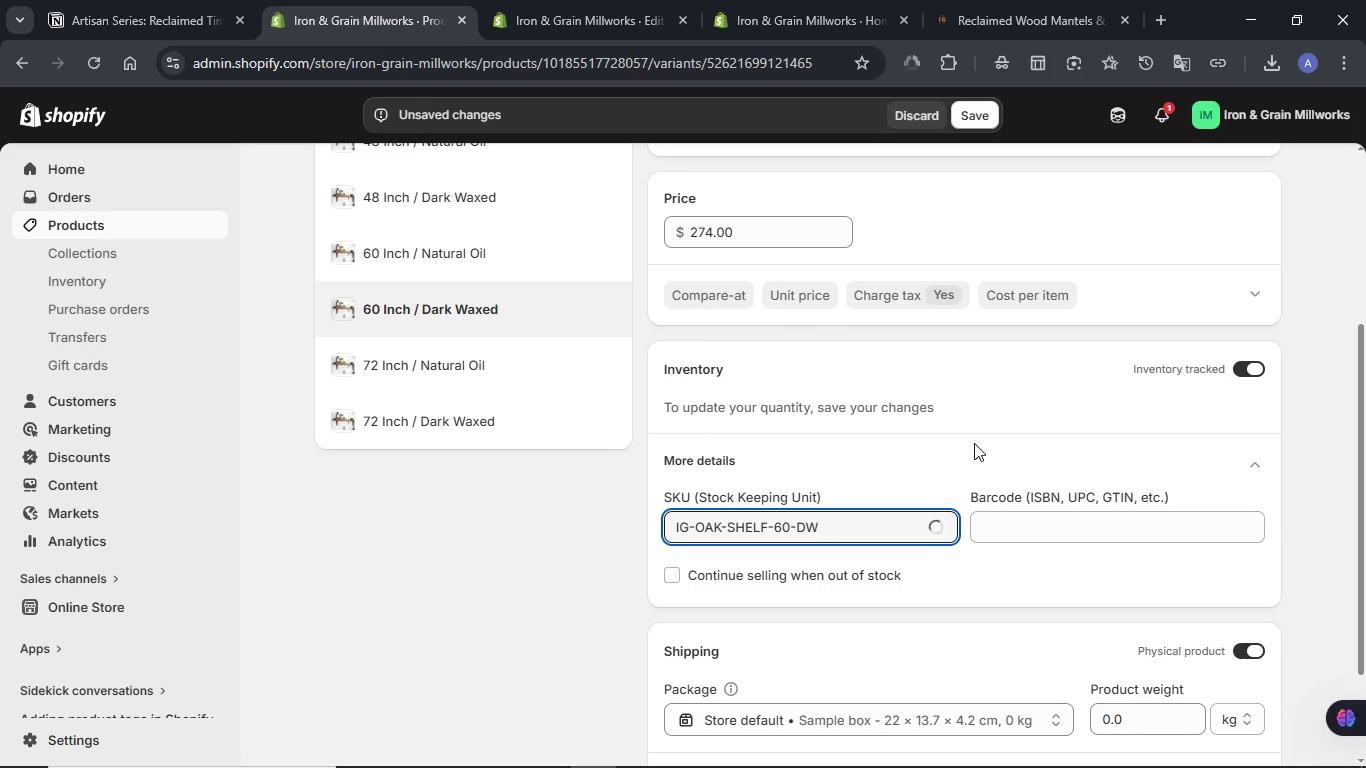 
scroll: coordinate [974, 443], scroll_direction: down, amount: 1.0
 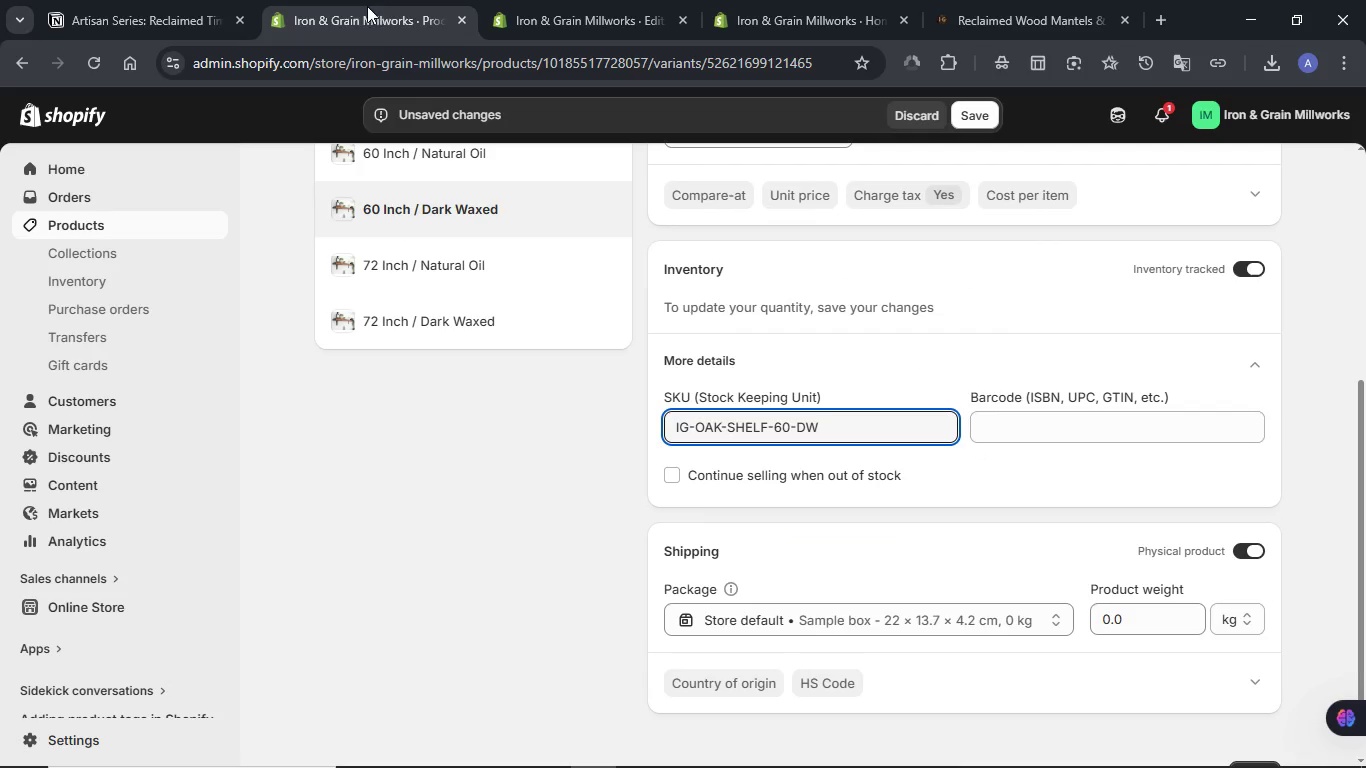 
left_click([162, 0])
 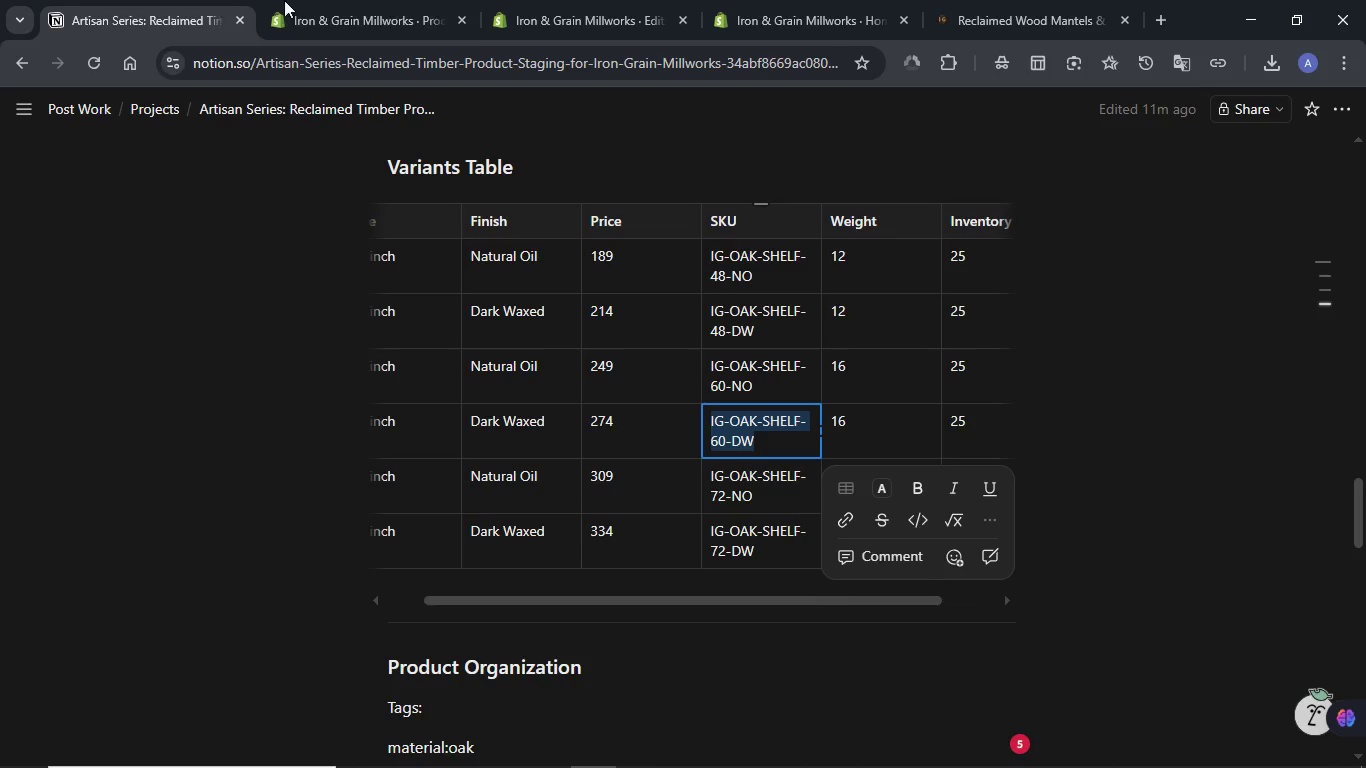 
left_click([365, 0])
 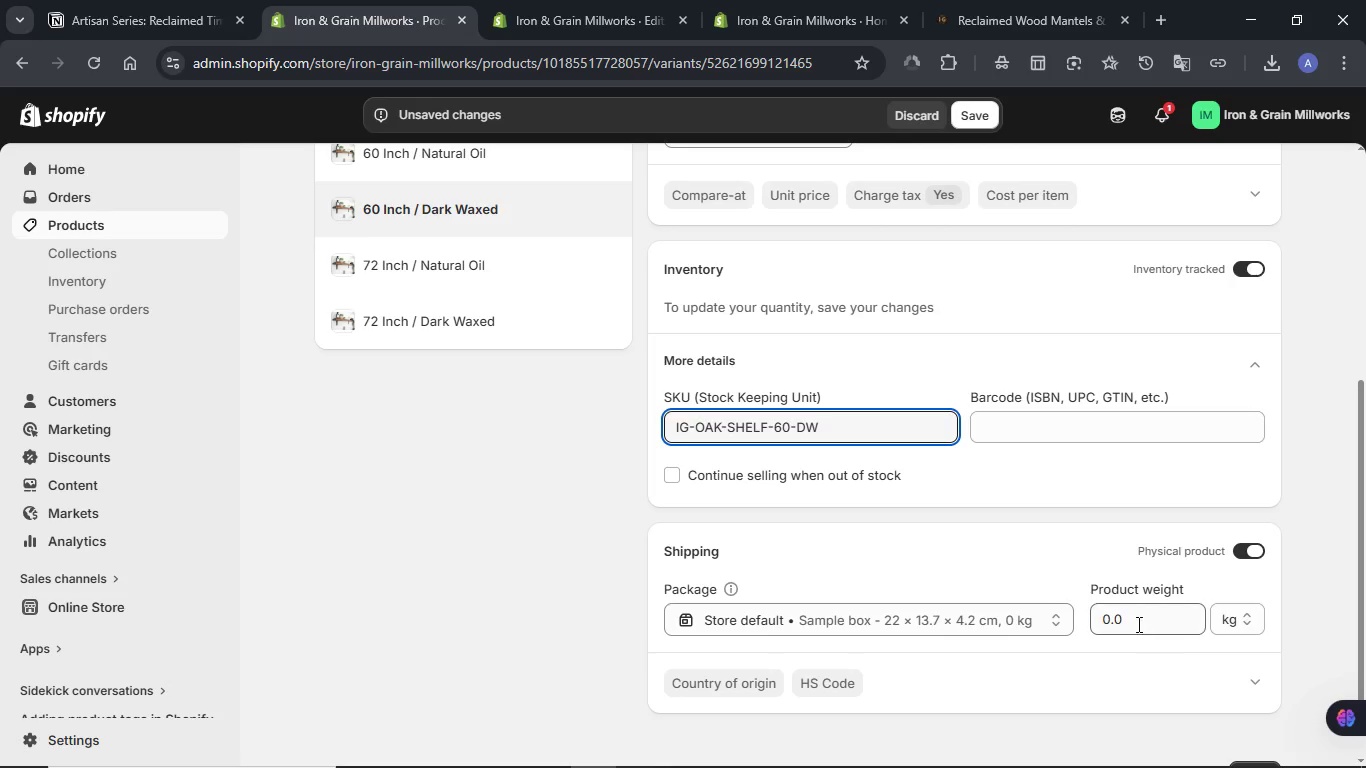 
double_click([1135, 621])
 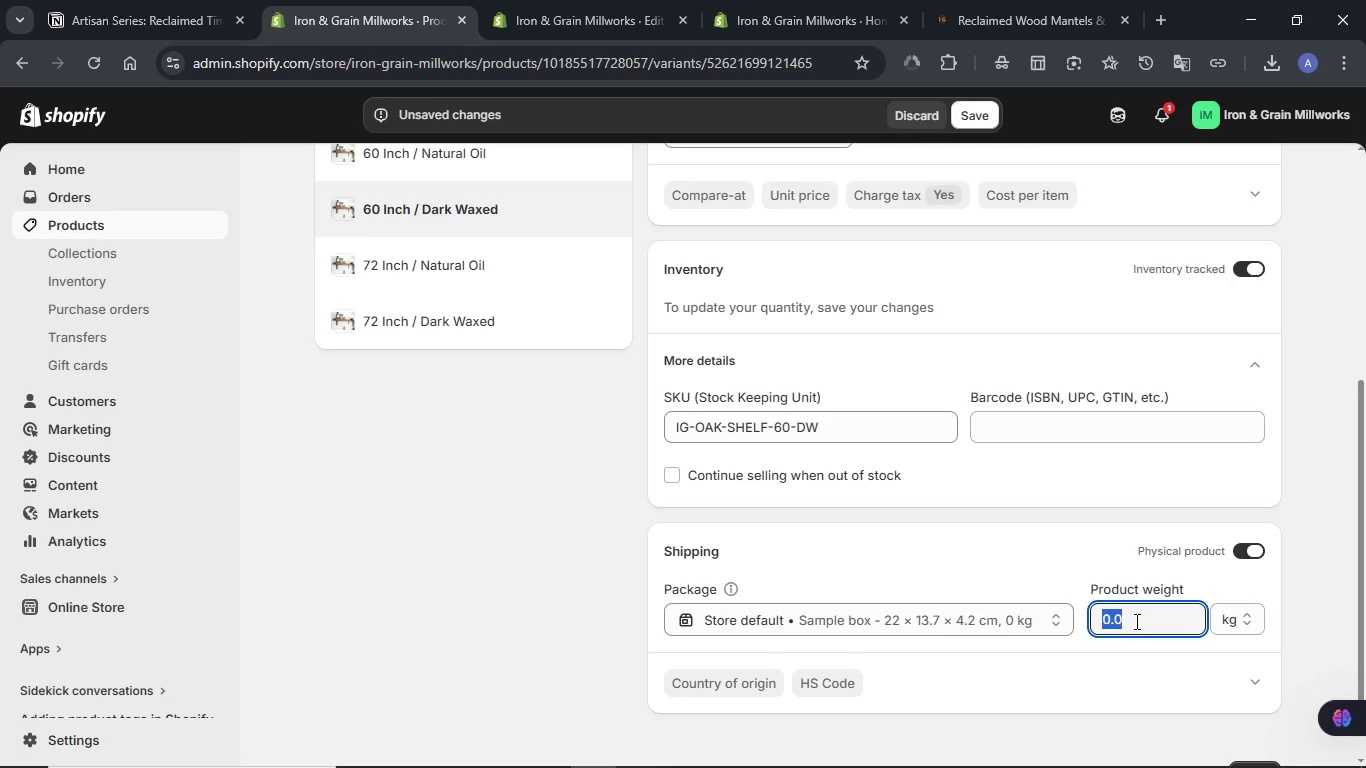 
key(Numpad1)
 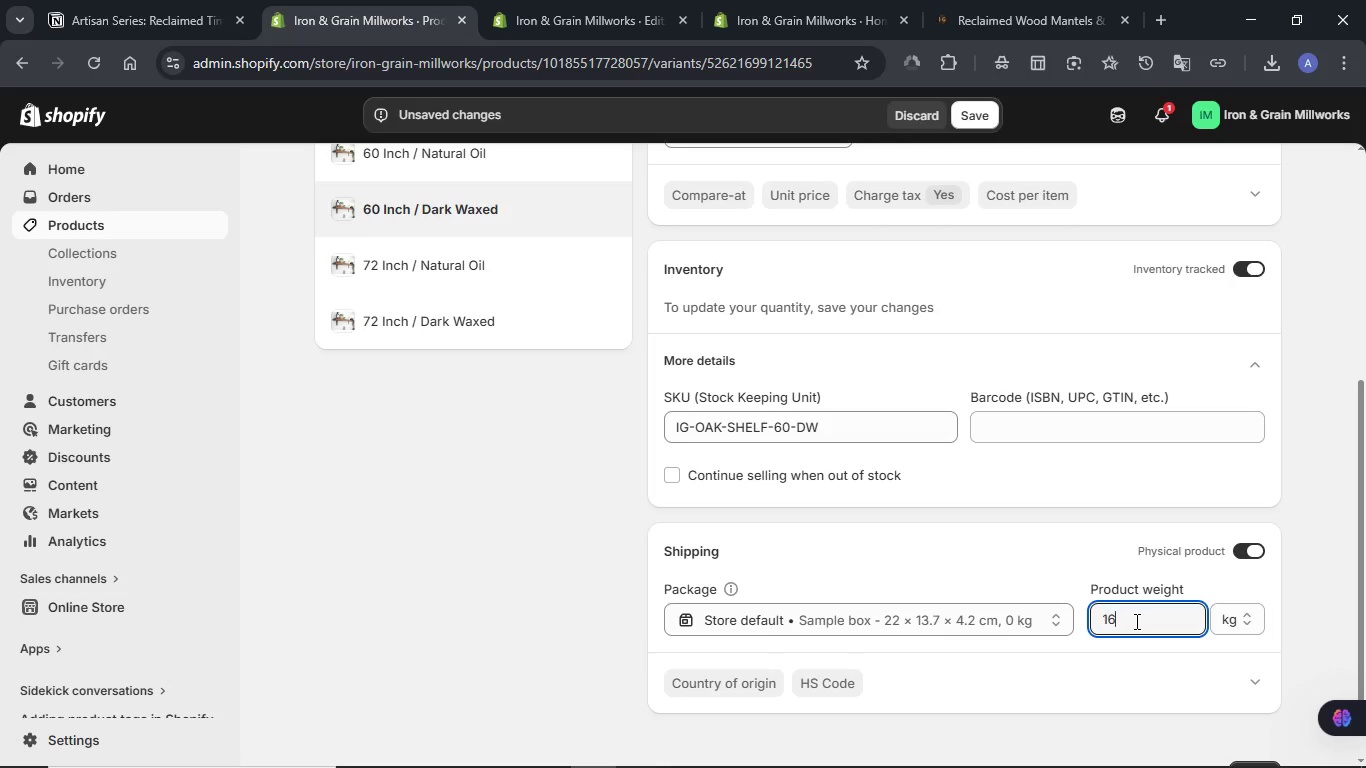 
key(Numpad6)
 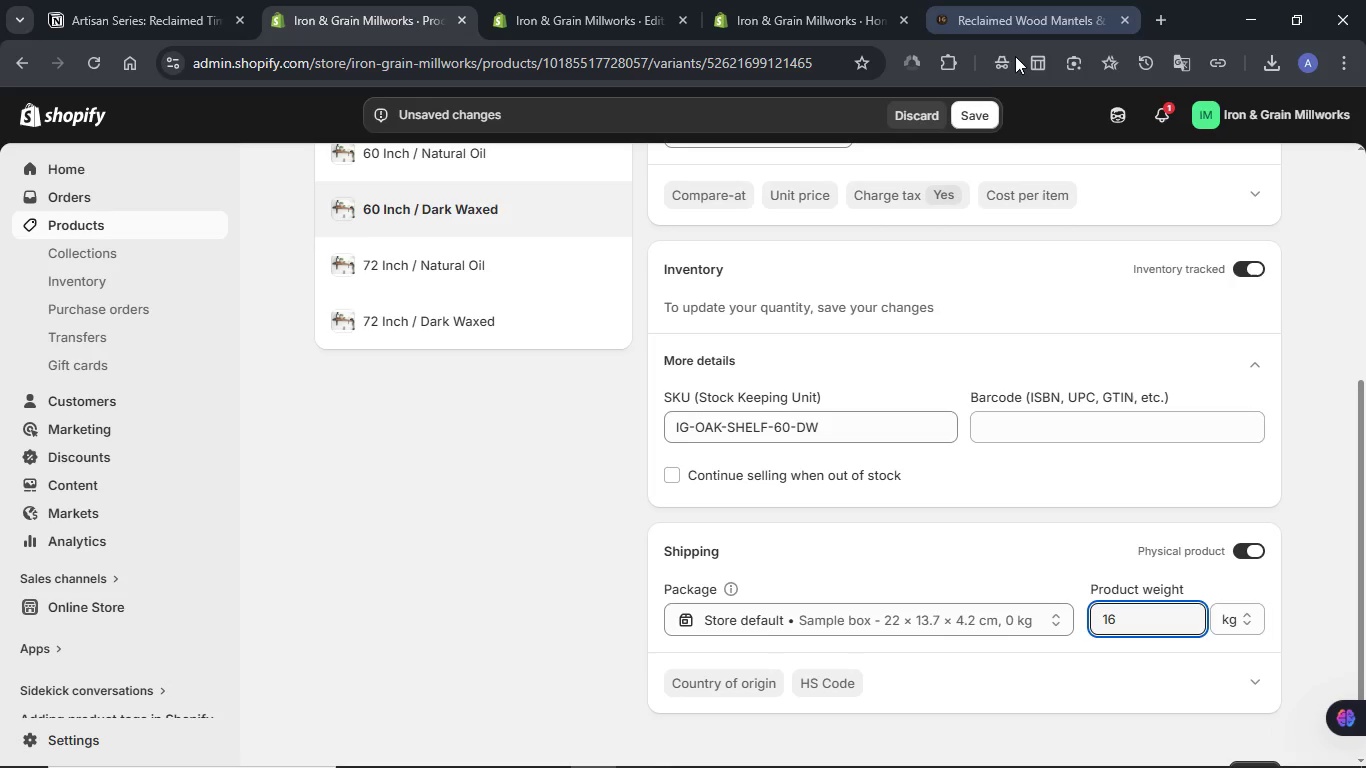 
left_click([978, 126])
 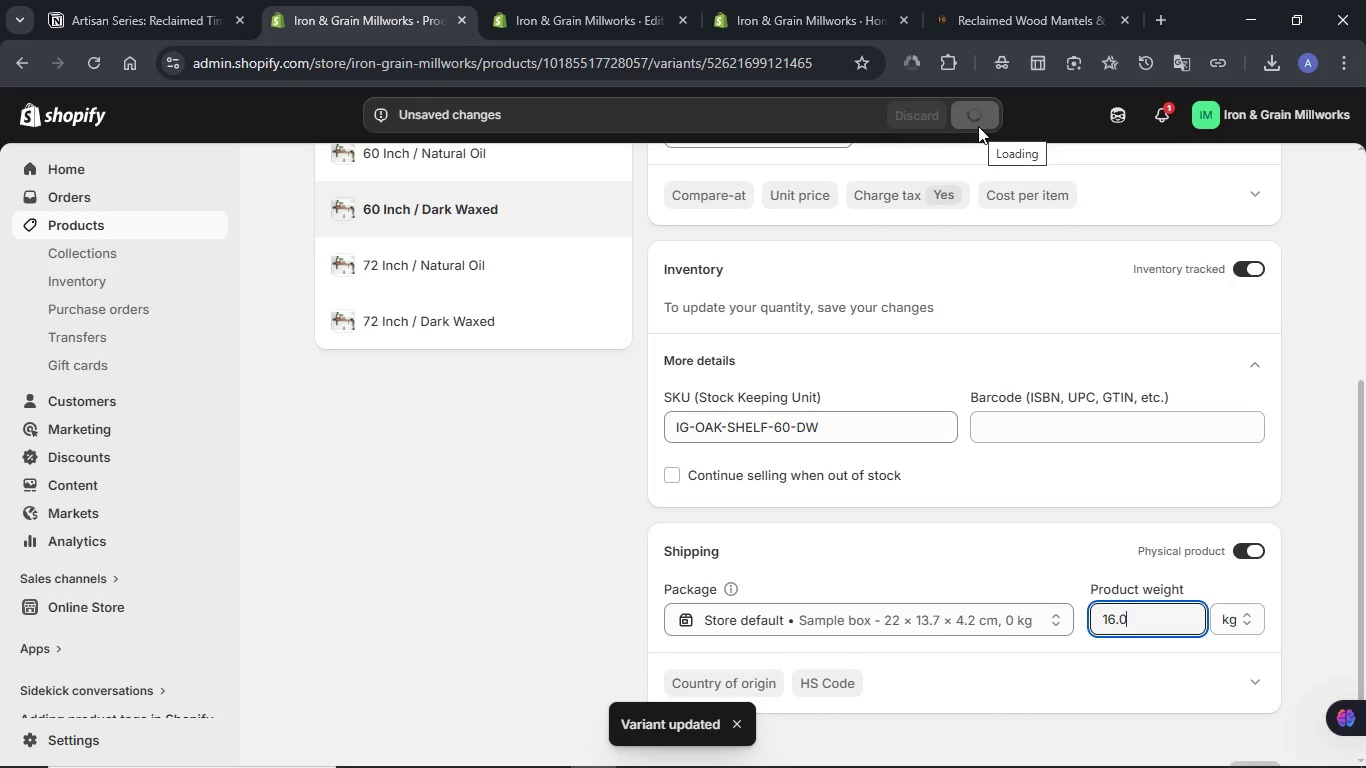 
wait(10.05)
 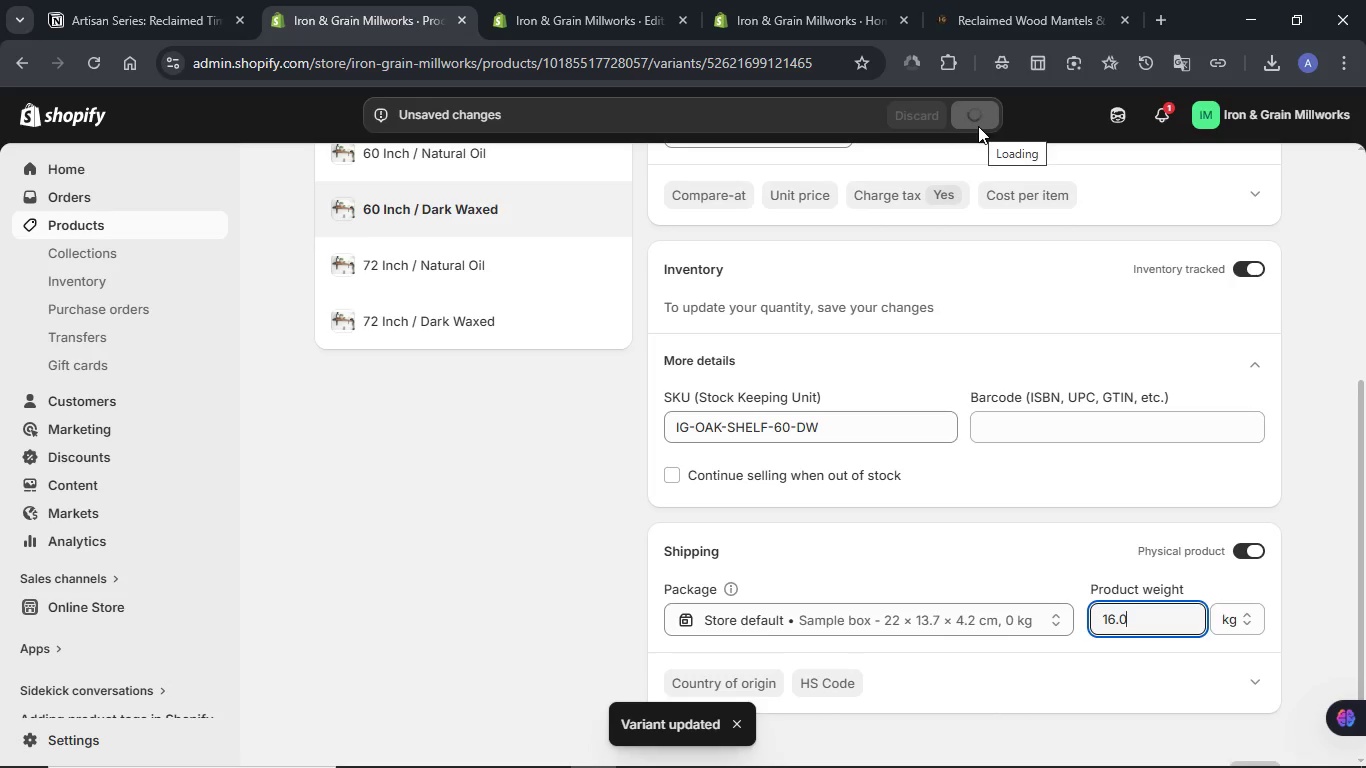 
left_click([453, 268])
 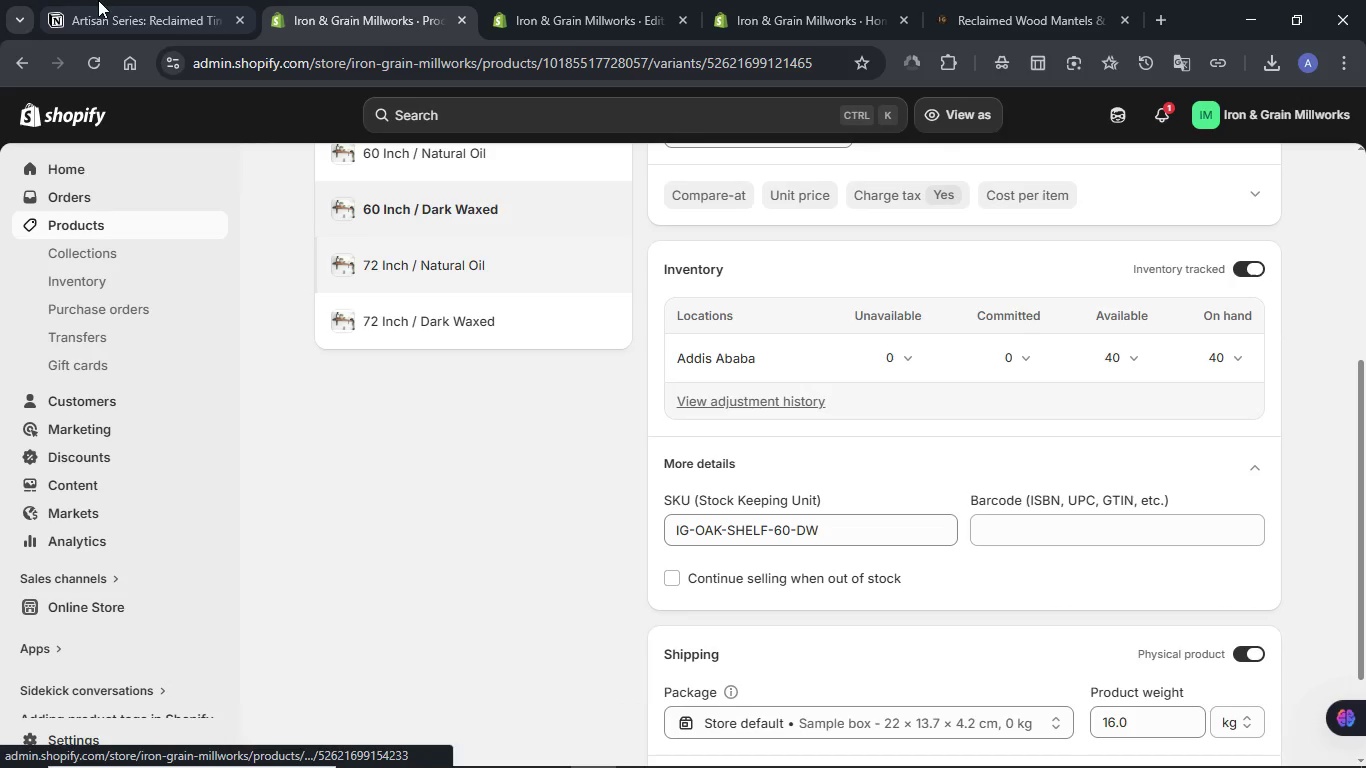 
left_click([90, 0])
 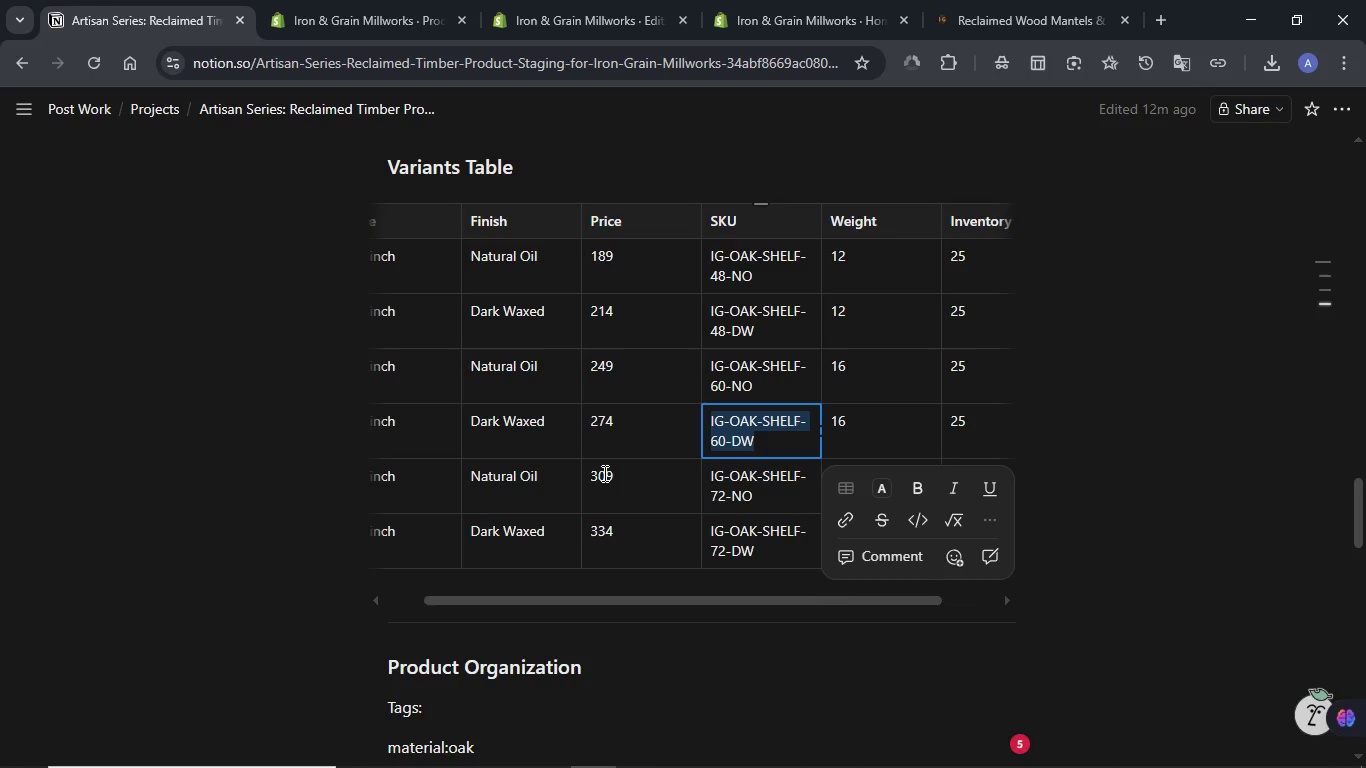 
double_click([601, 473])
 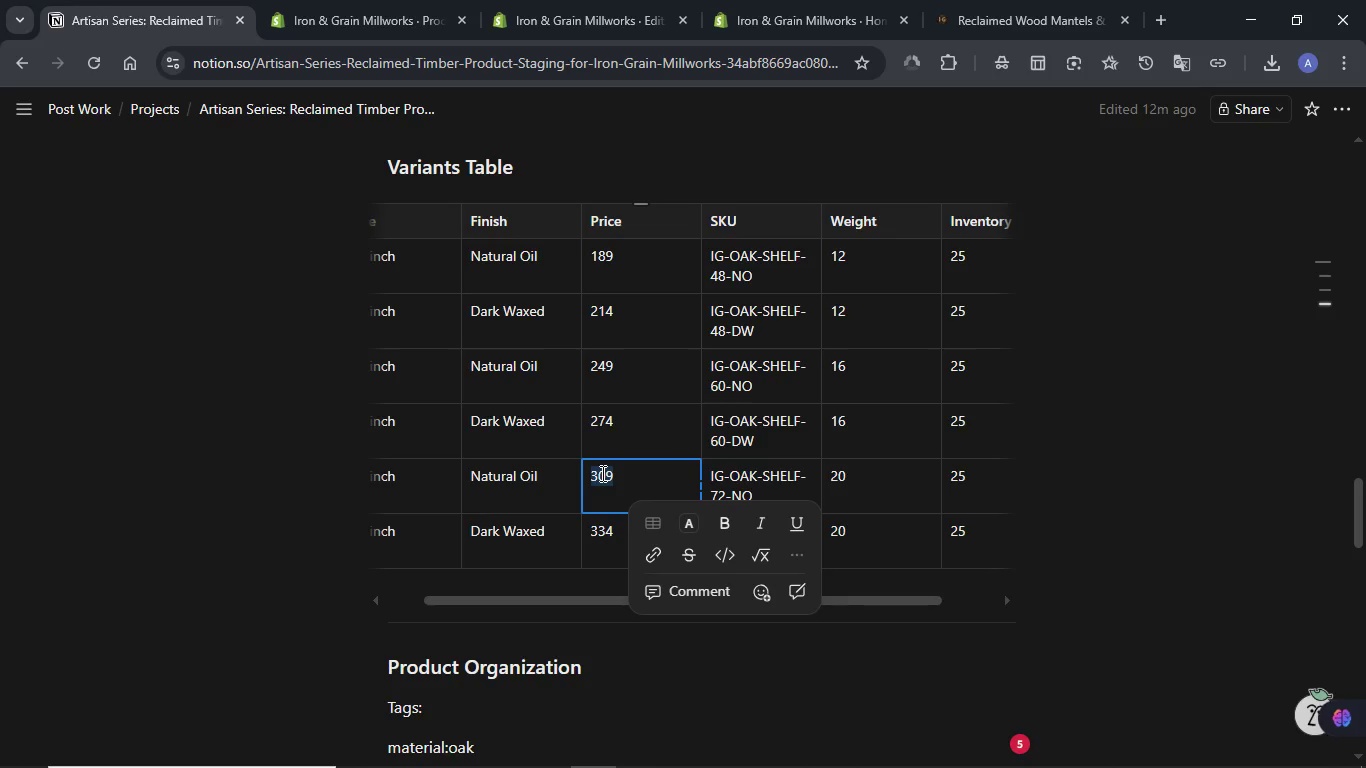 
key(Control+C)
 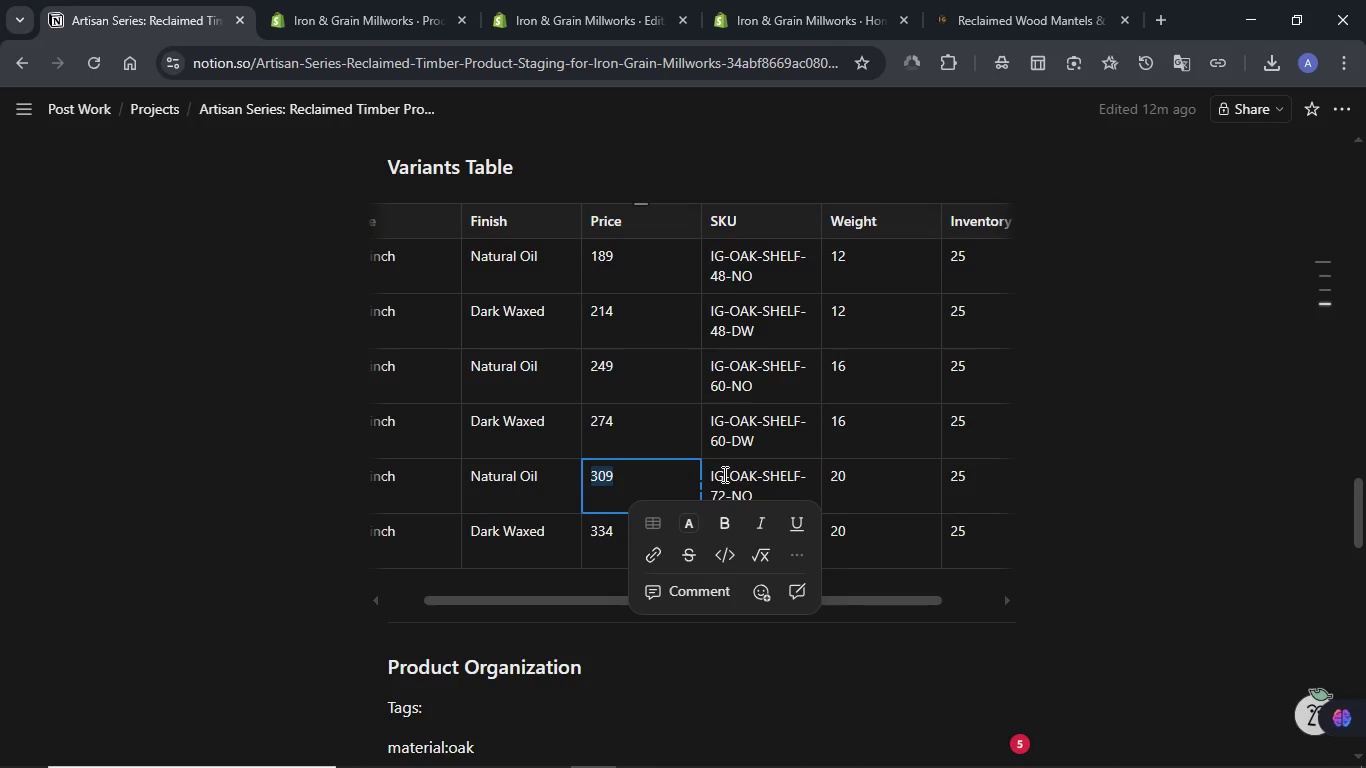 
double_click([723, 474])
 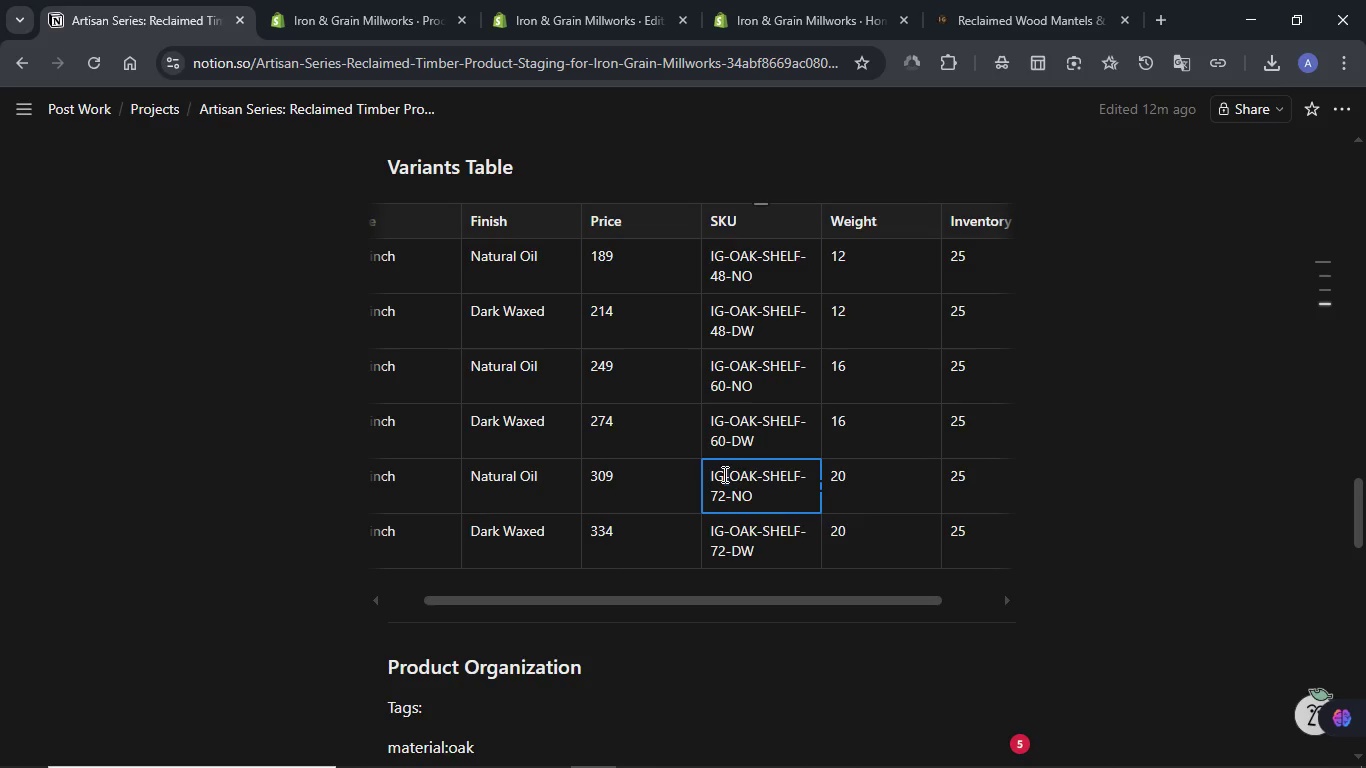 
triple_click([723, 474])
 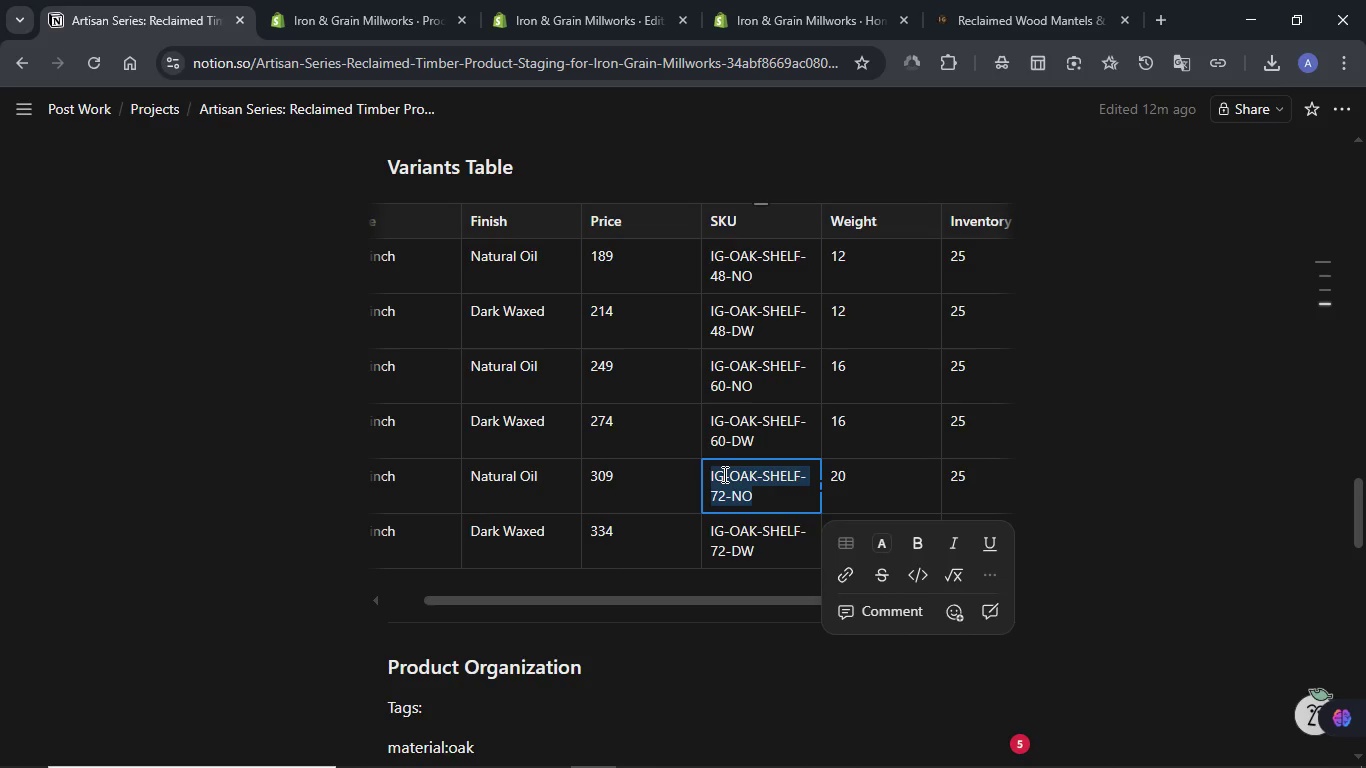 
key(Control+C)
 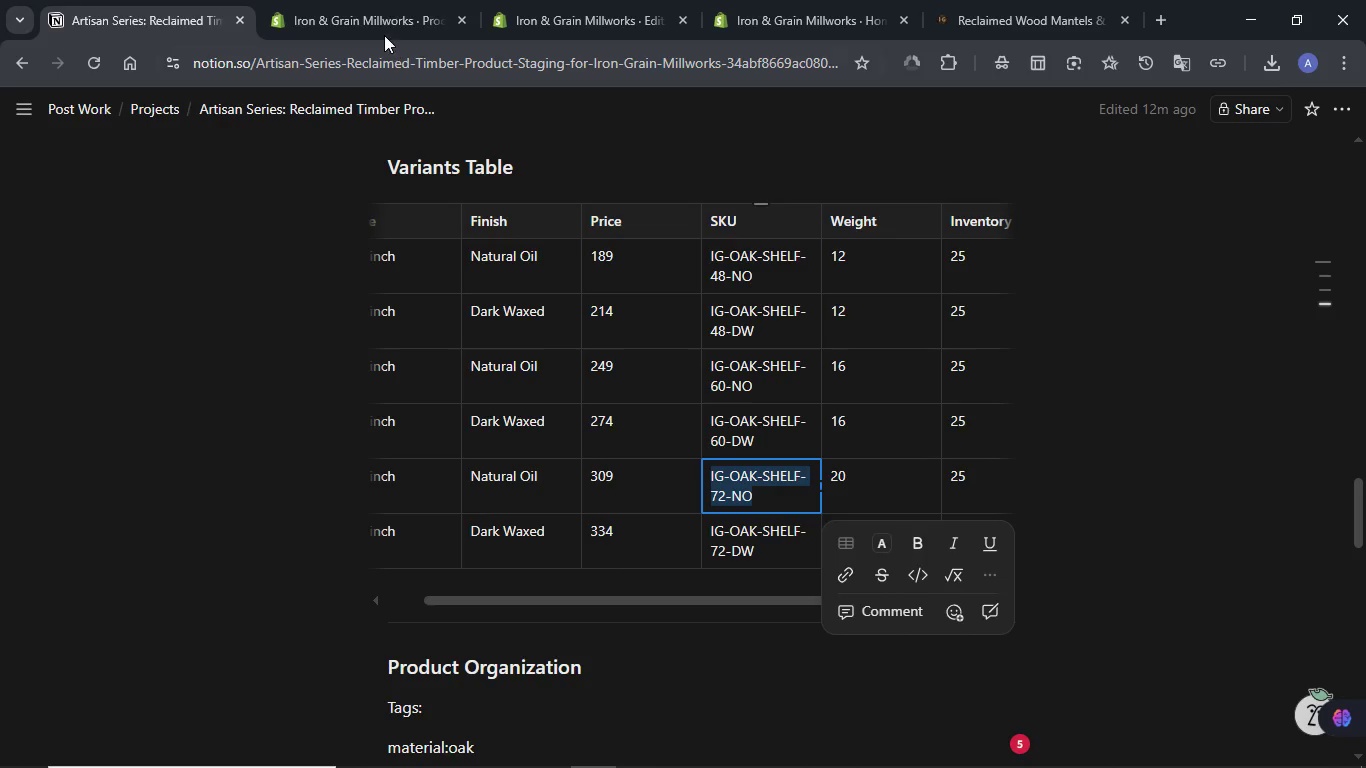 
left_click([381, 23])
 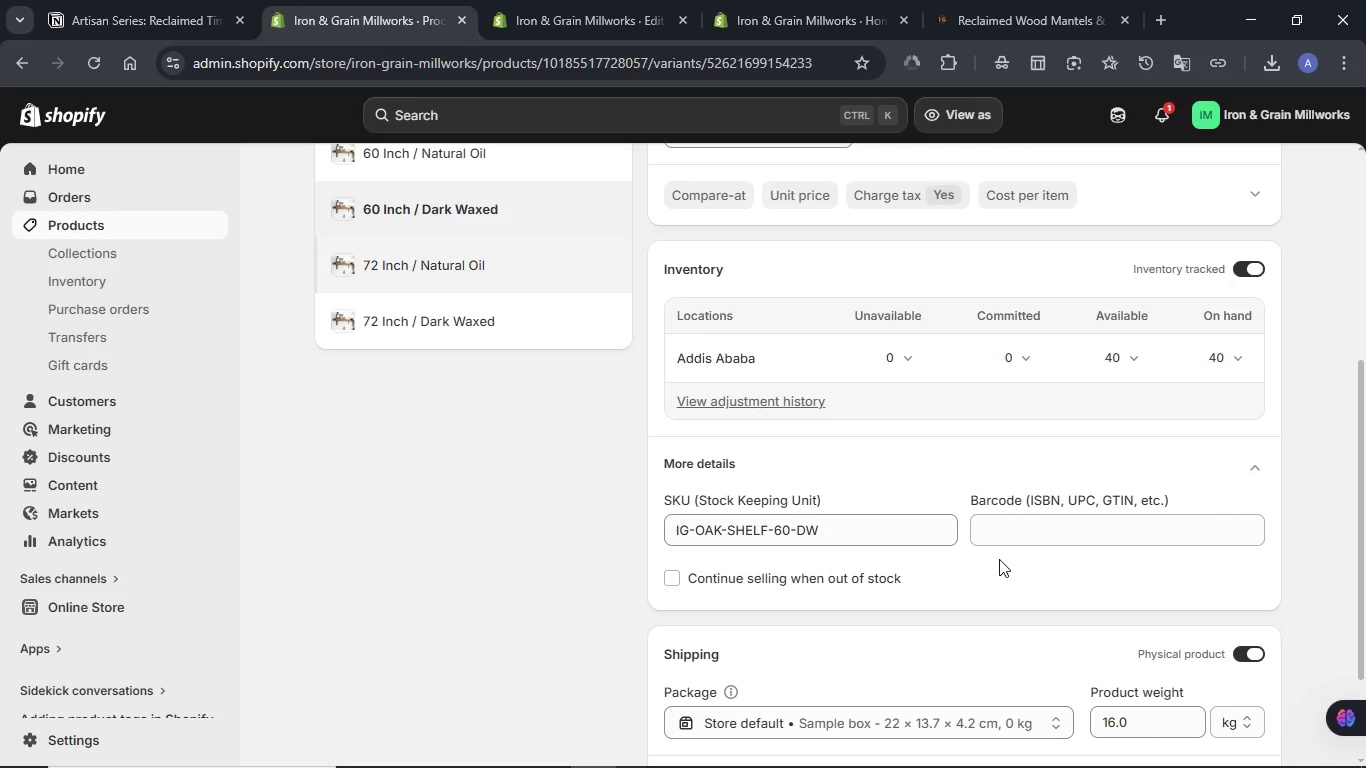 
scroll: coordinate [998, 539], scroll_direction: down, amount: 9.0
 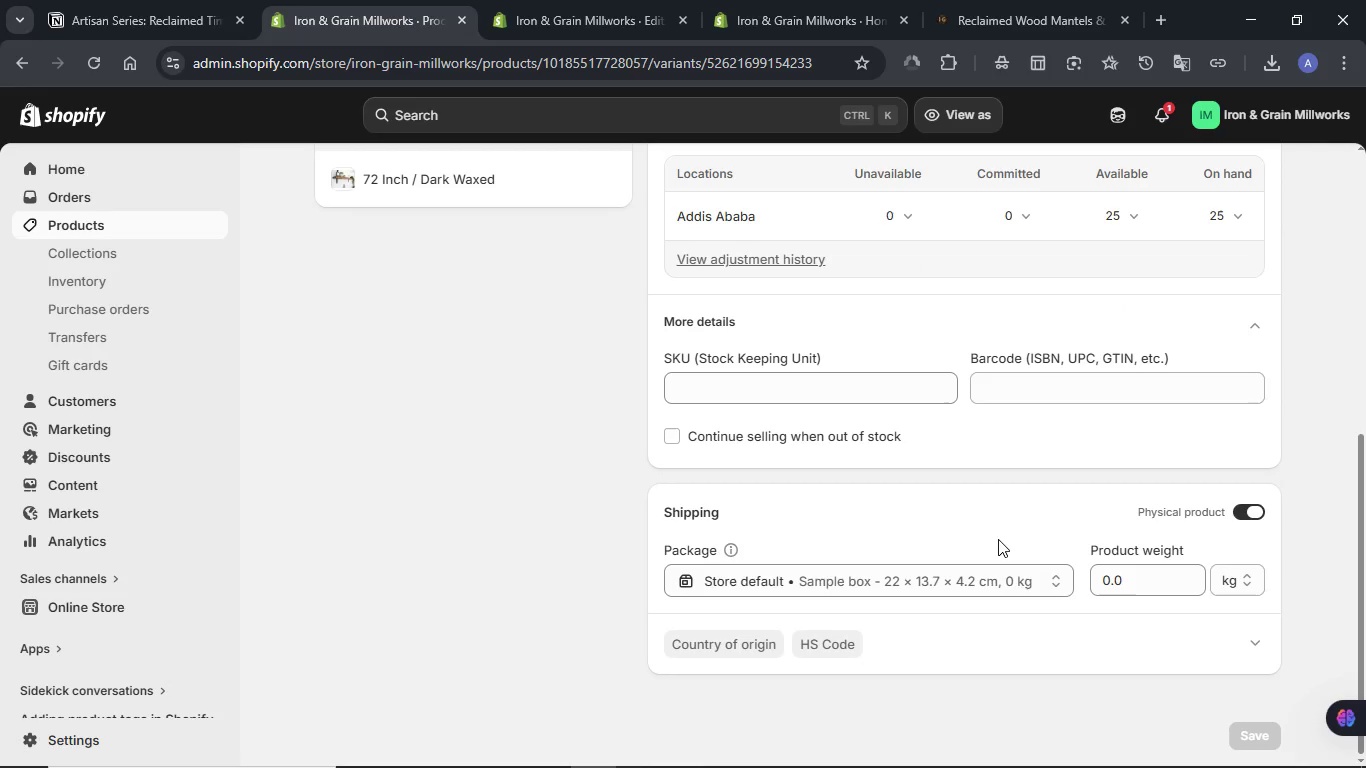 
scroll: coordinate [998, 539], scroll_direction: up, amount: 3.0
 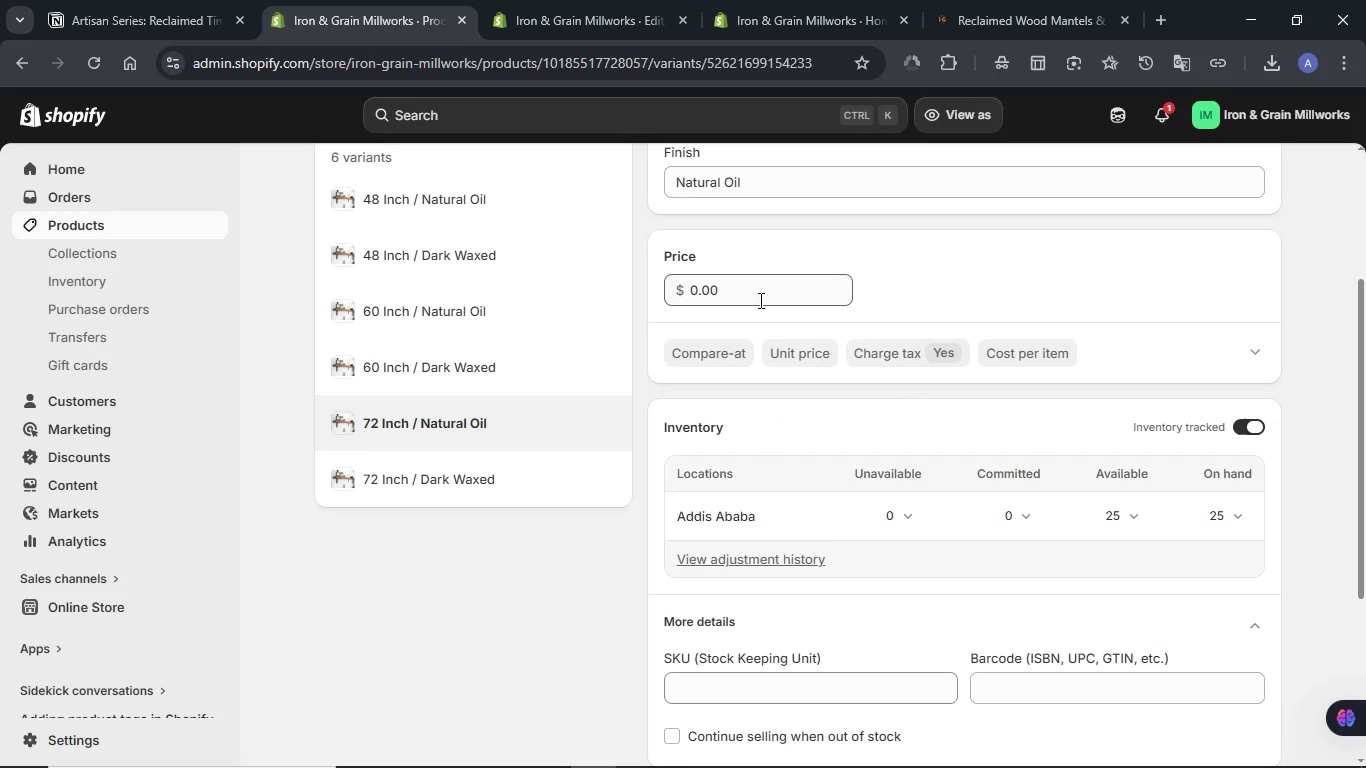 
double_click([754, 298])
 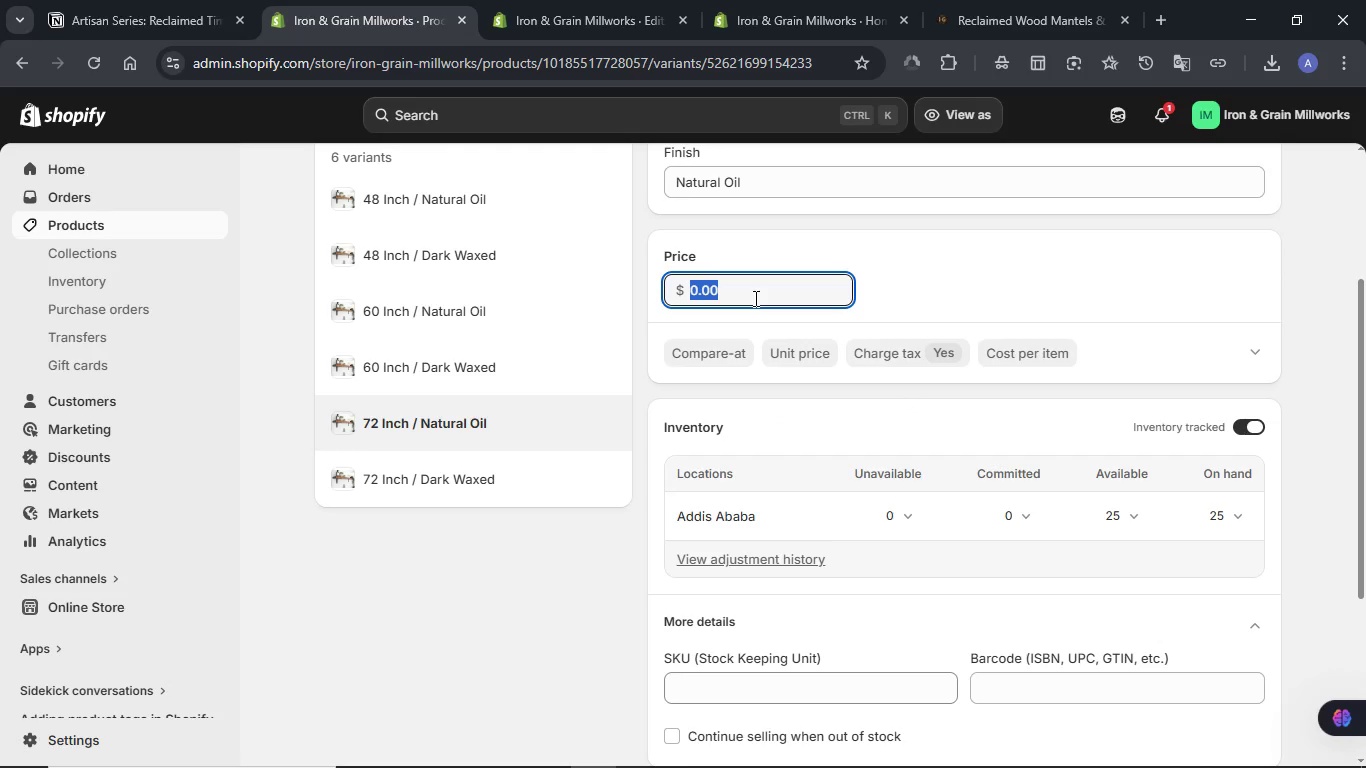 
key(Meta+V)
 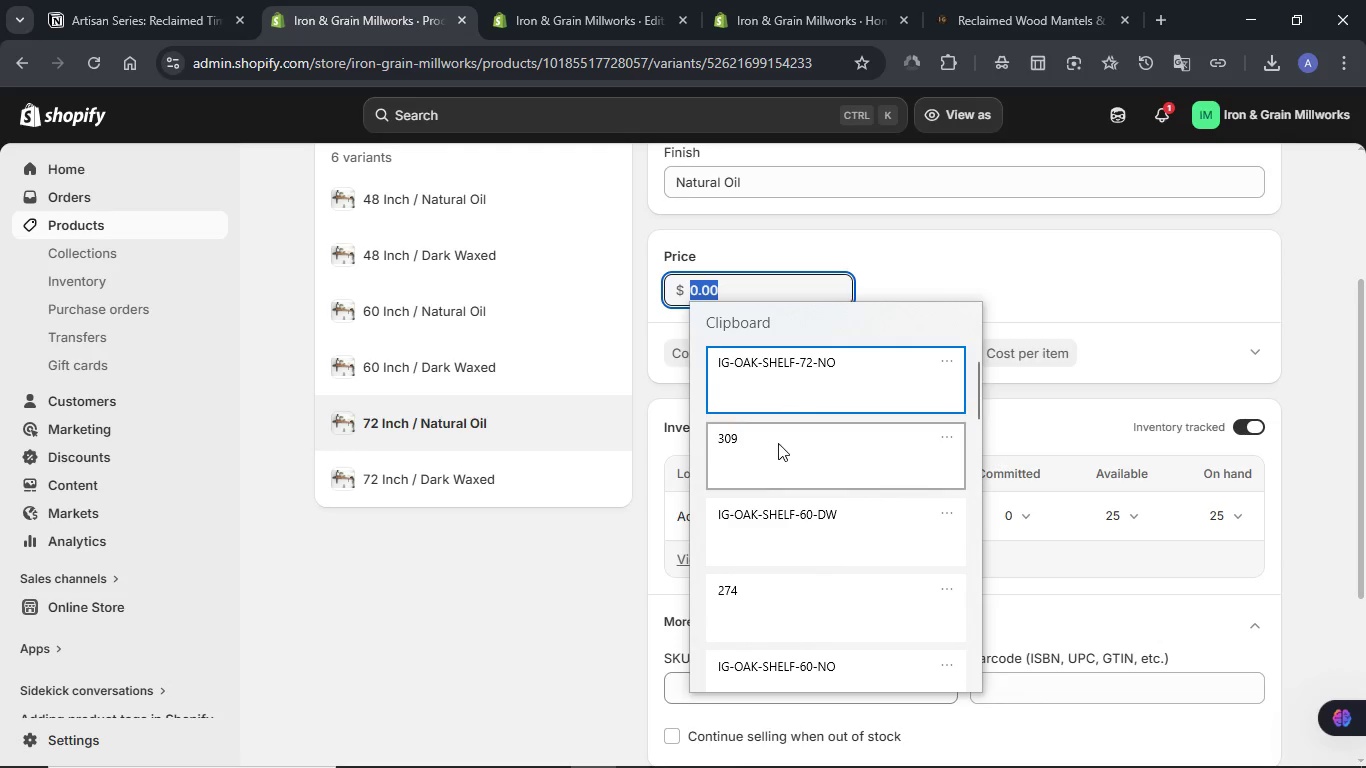 
left_click([777, 443])
 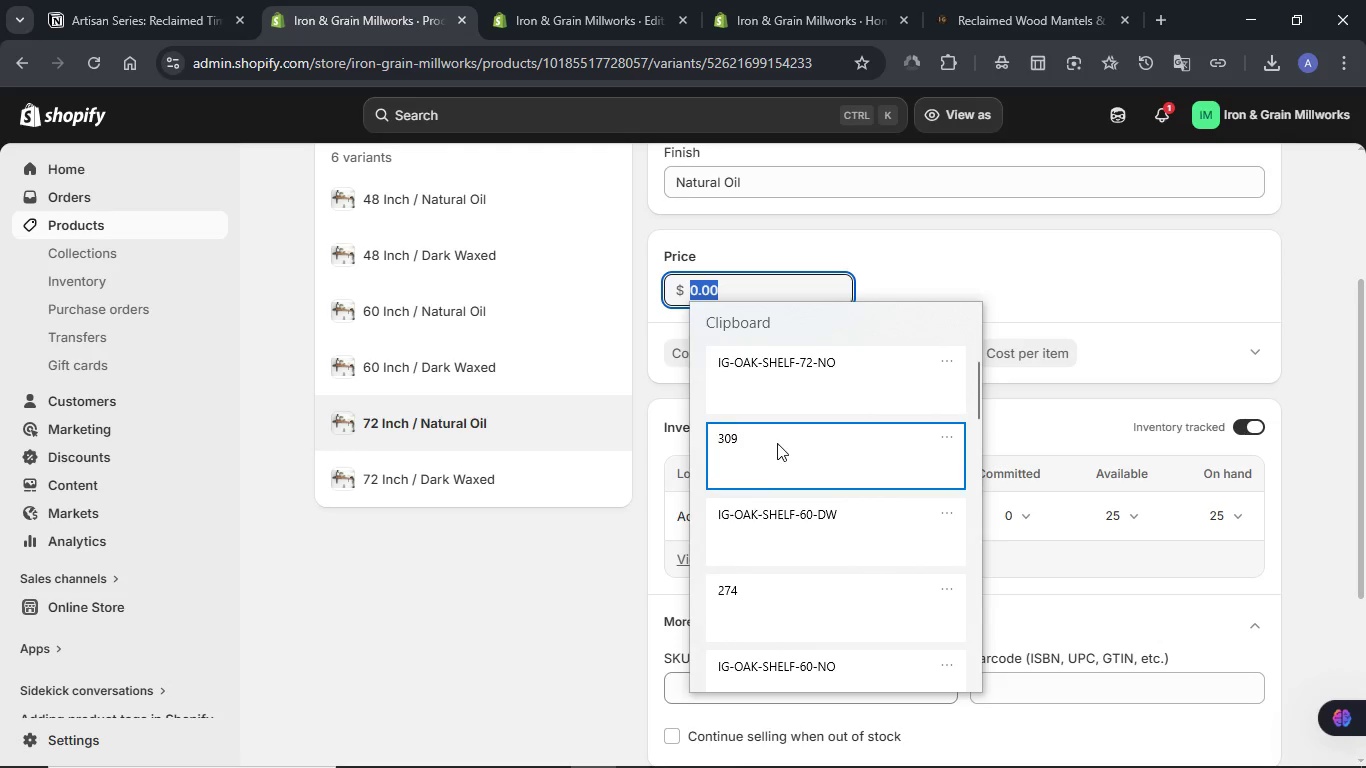 
key(Control+ControlLeft)
 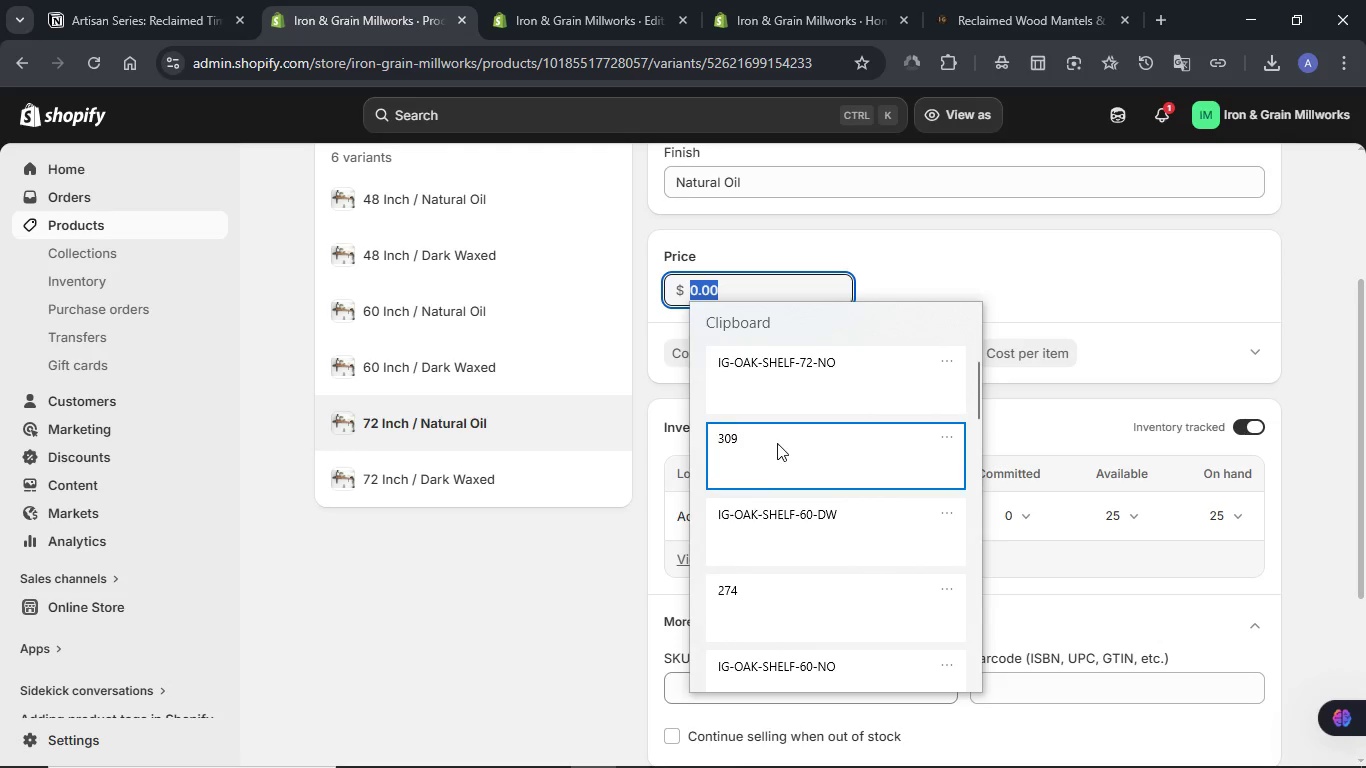 
hold_key(key=V, duration=2.27)
 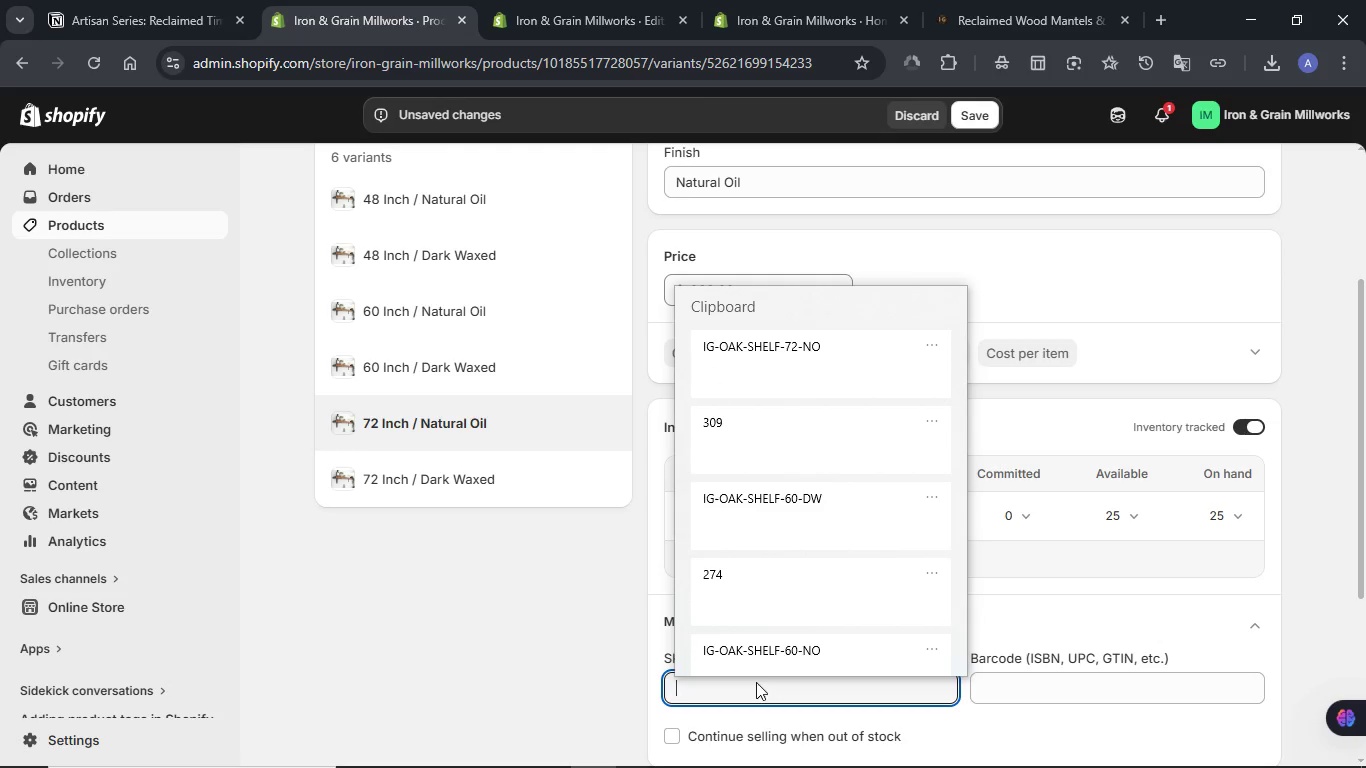 
double_click([756, 682])
 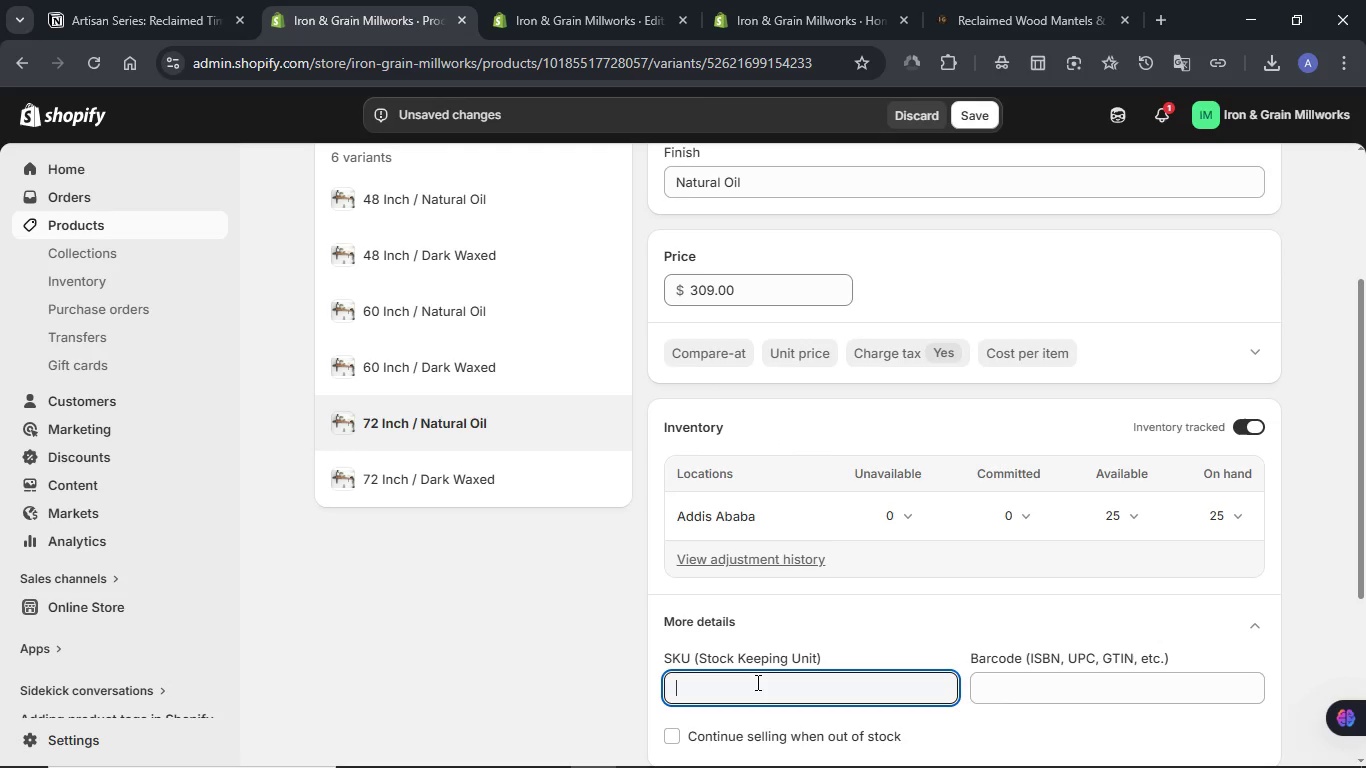 
hold_key(key=MetaLeft, duration=0.45)
 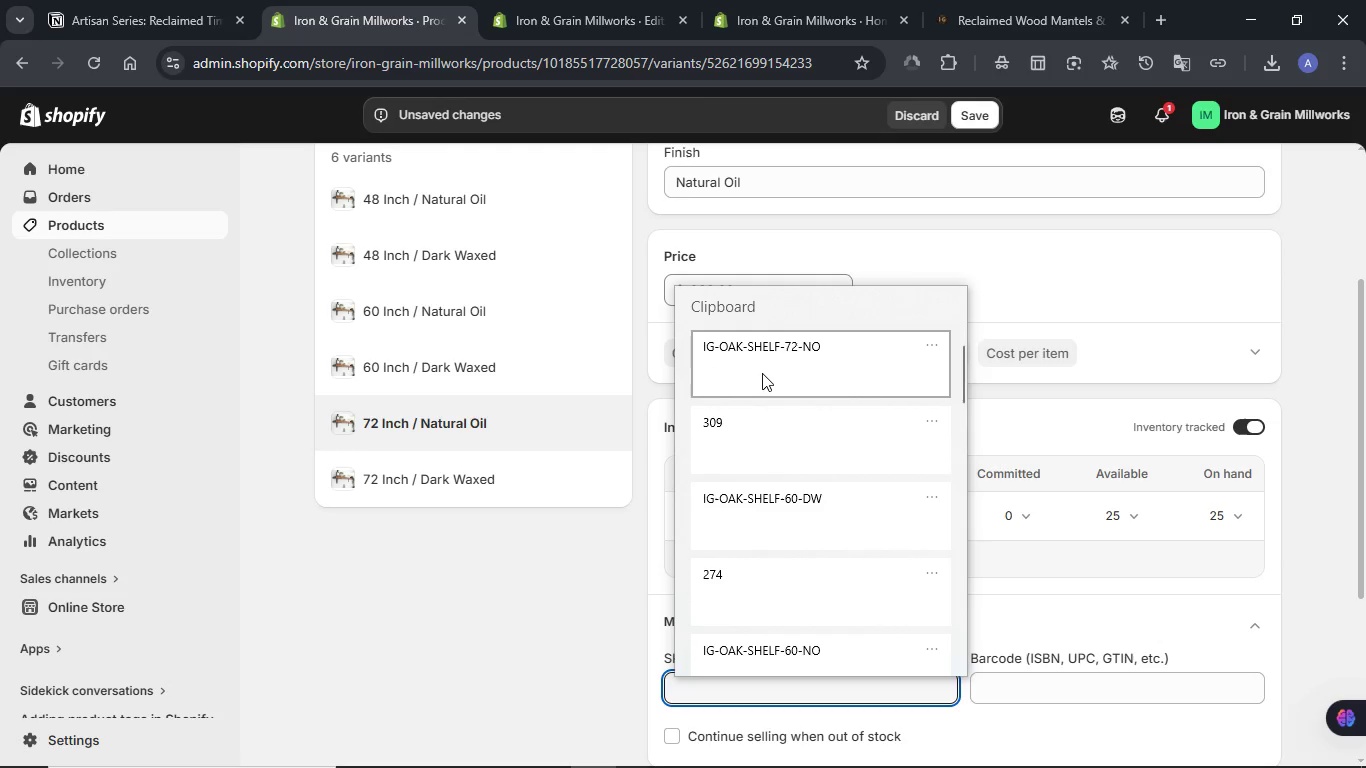 
left_click([762, 372])
 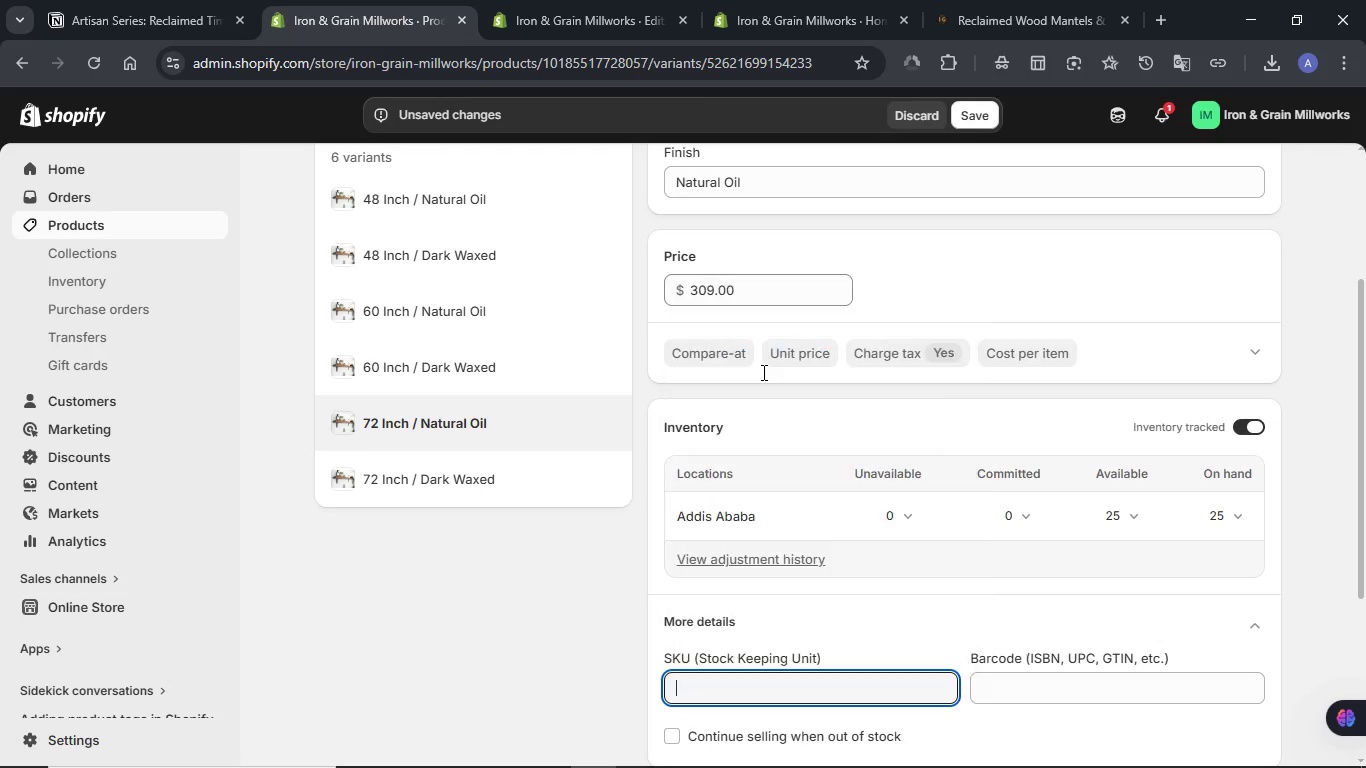 
key(Control+ControlLeft)
 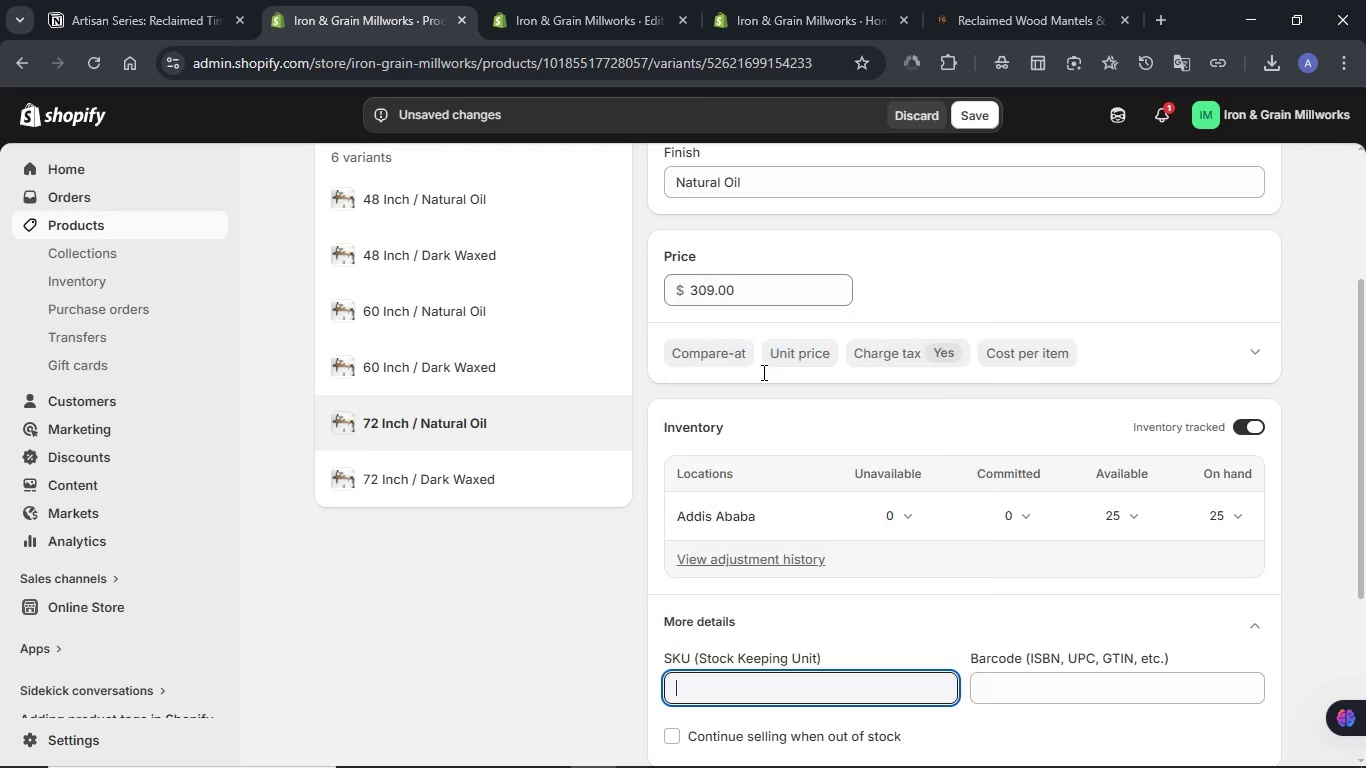 
scroll: coordinate [1022, 467], scroll_direction: down, amount: 1.0
 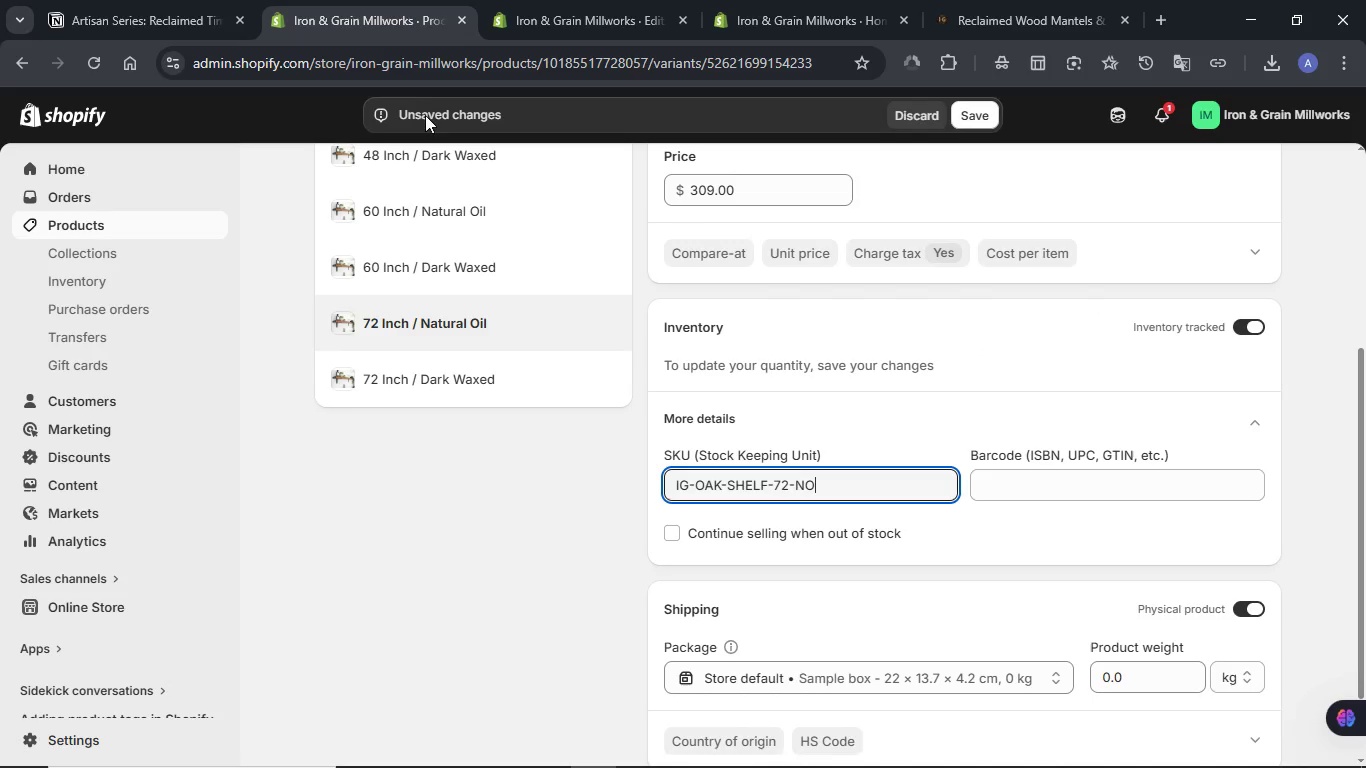 
left_click([138, 0])
 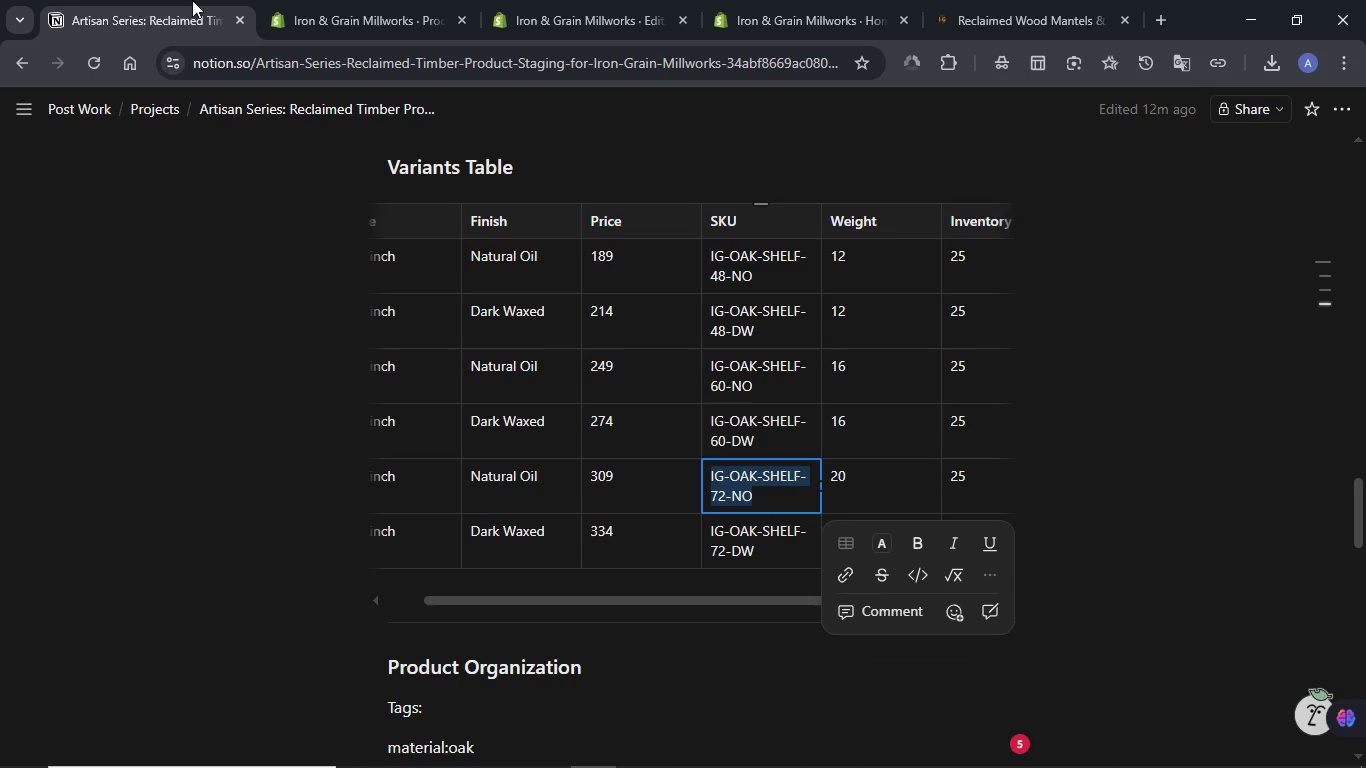 
left_click([369, 0])
 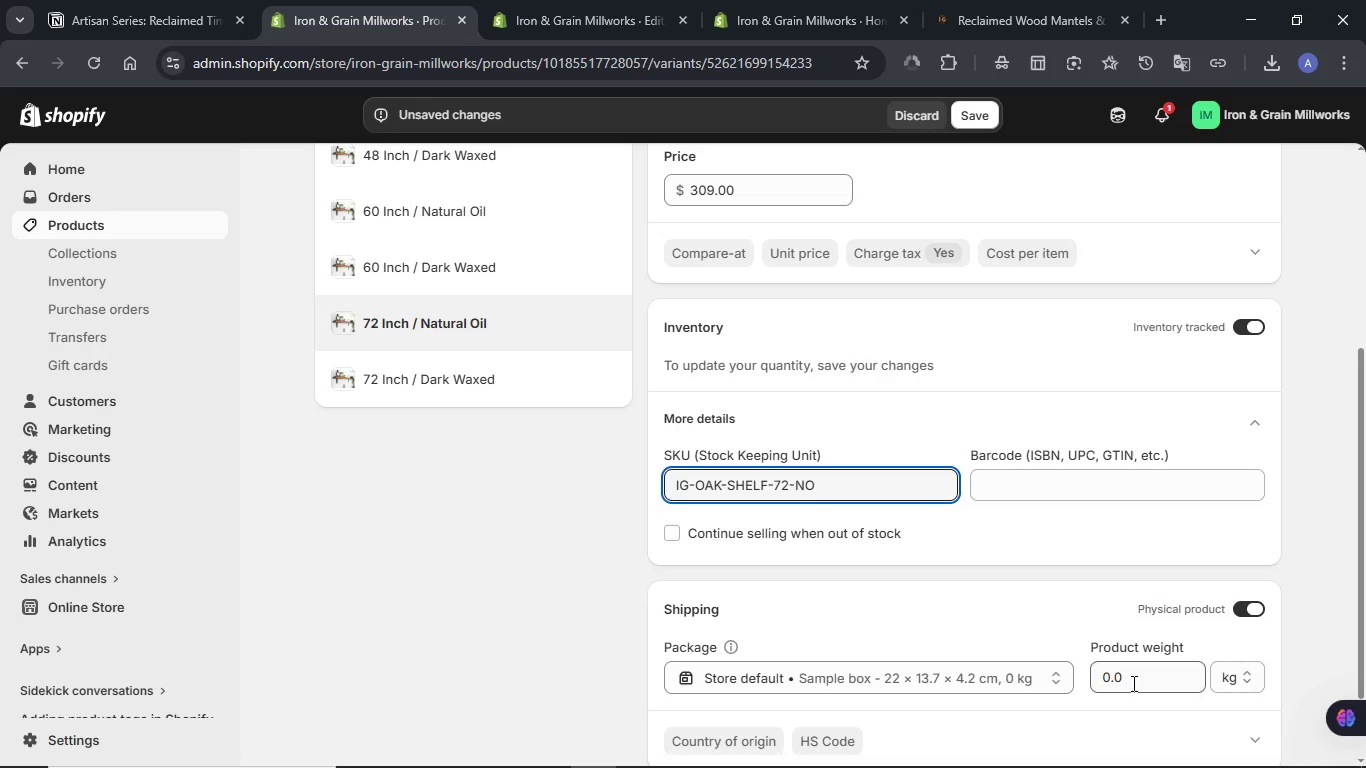 
double_click([1132, 683])
 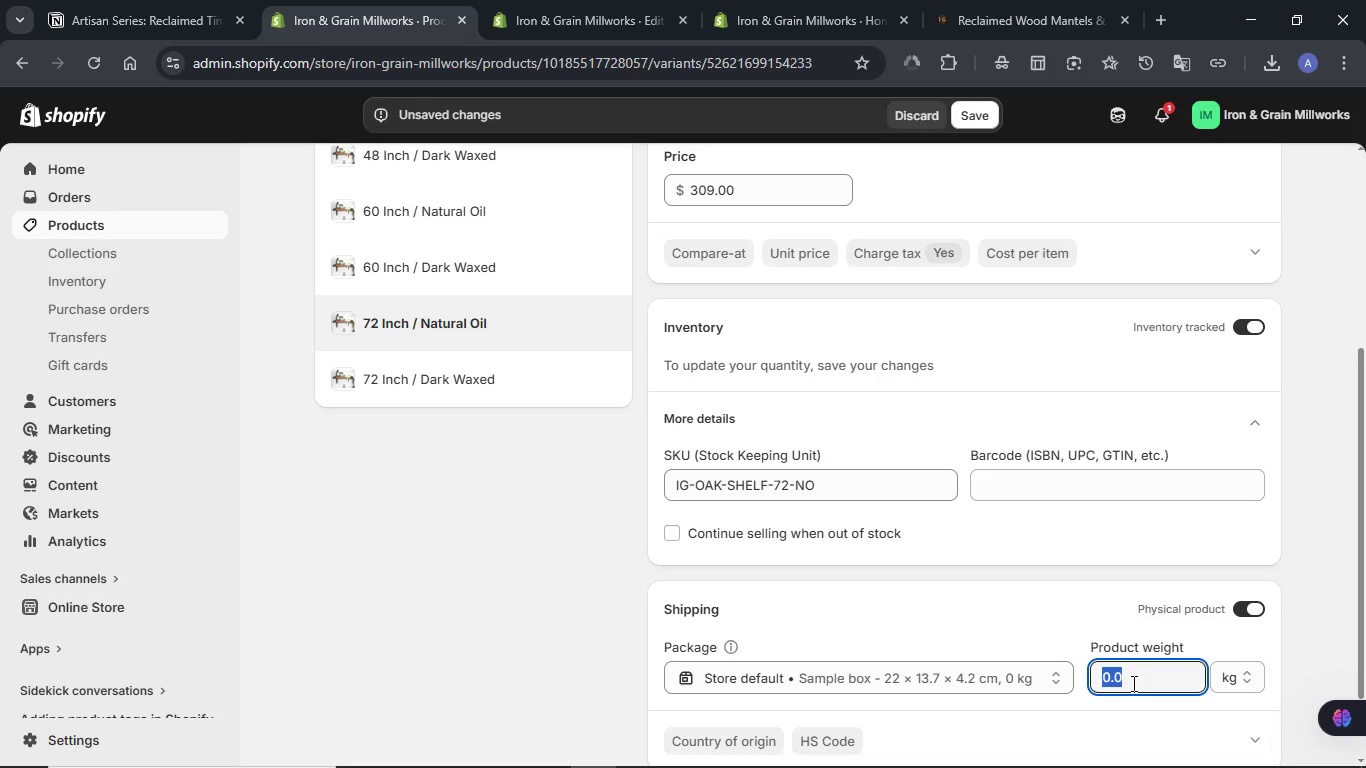 
key(Numpad2)
 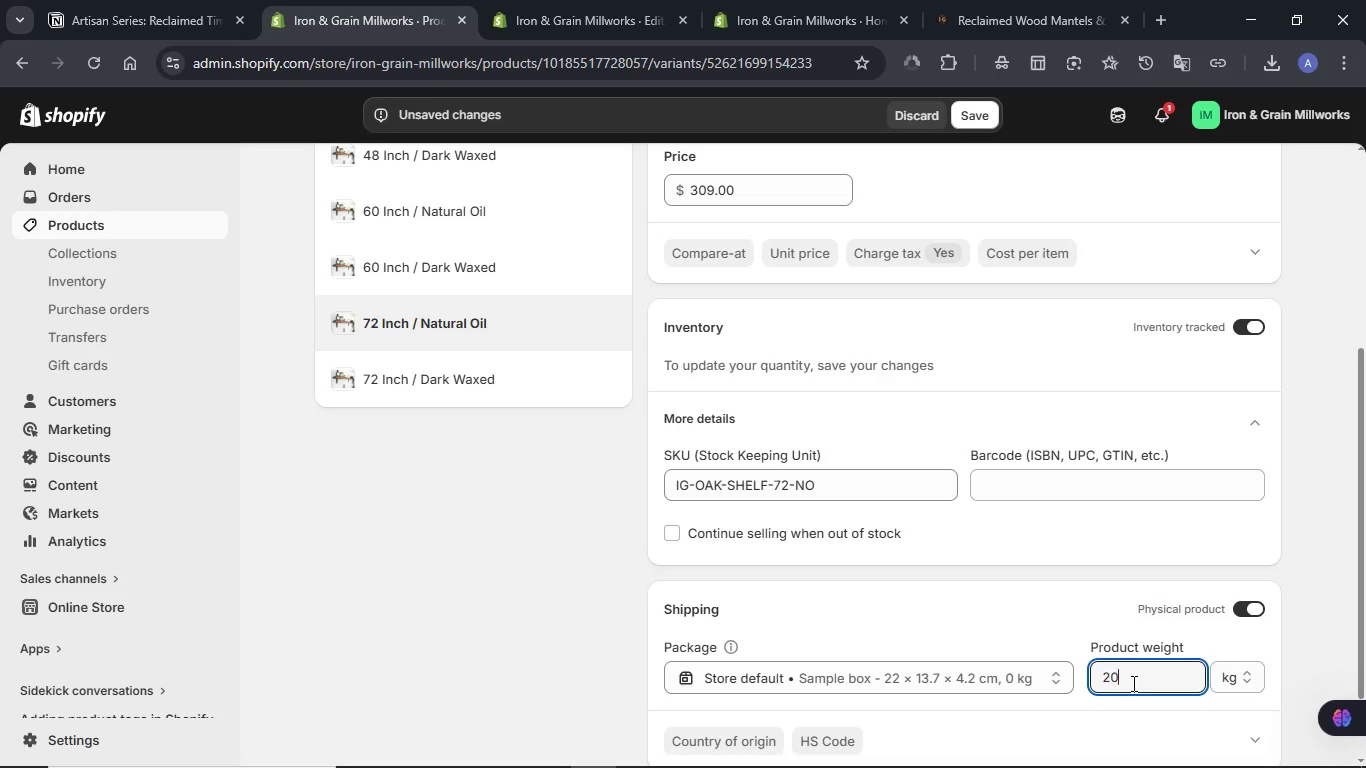 
key(Numpad0)
 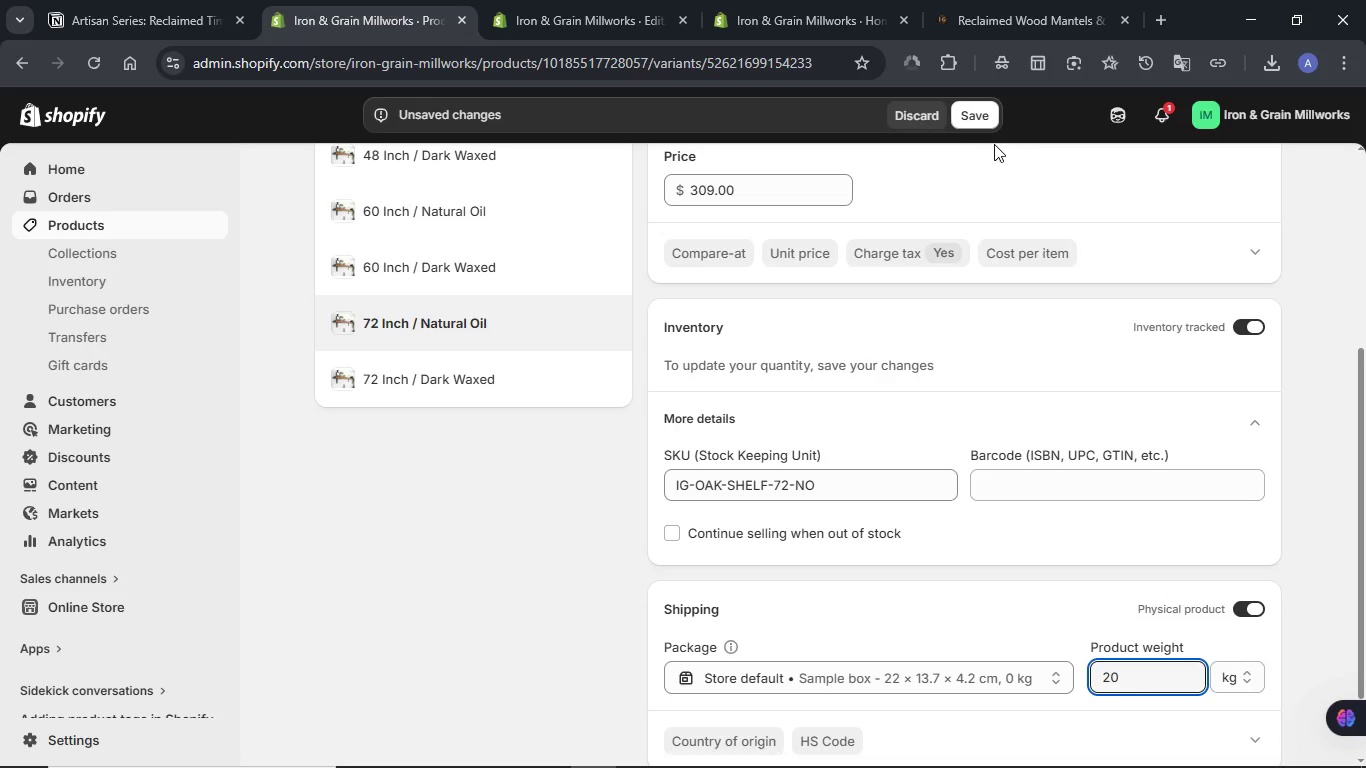 
left_click([985, 116])
 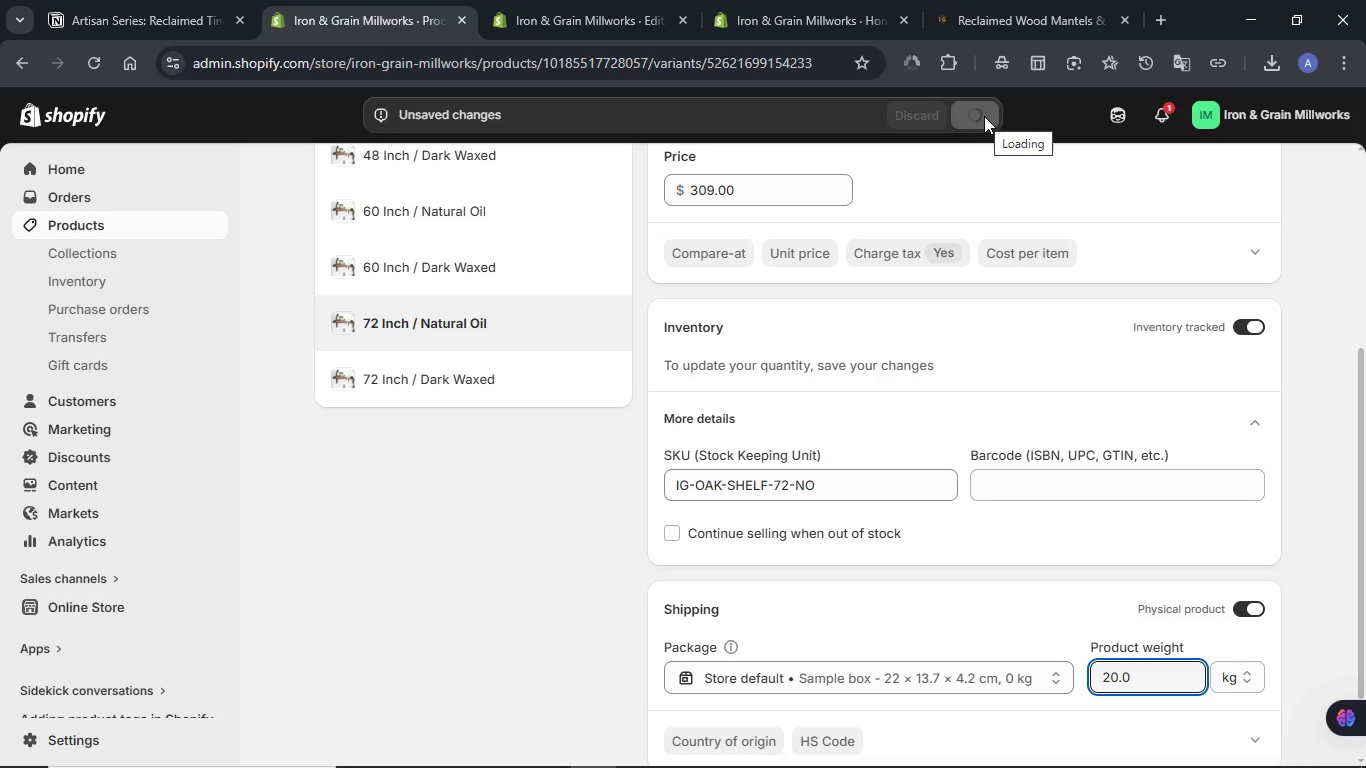 
wait(8.8)
 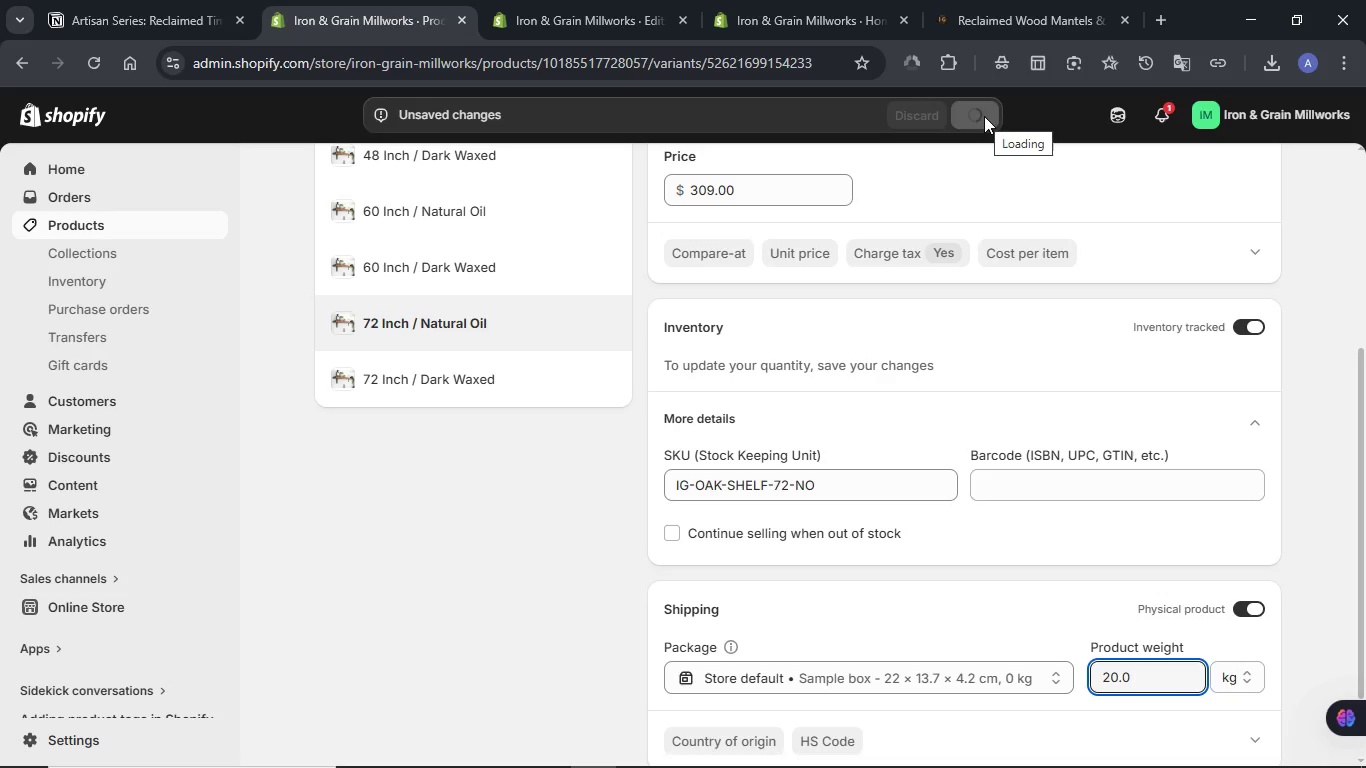 
scroll: coordinate [1027, 225], scroll_direction: up, amount: 4.0
 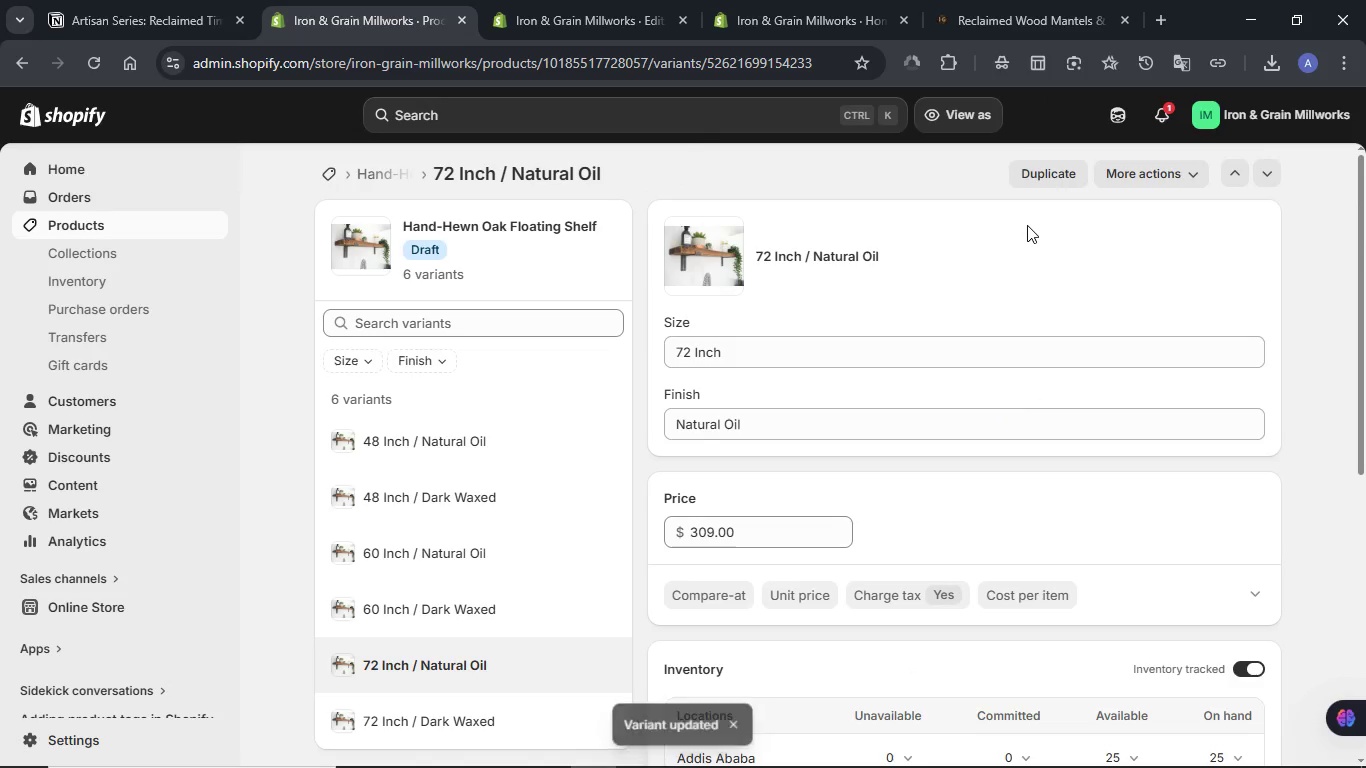 
scroll: coordinate [1027, 225], scroll_direction: down, amount: 1.0
 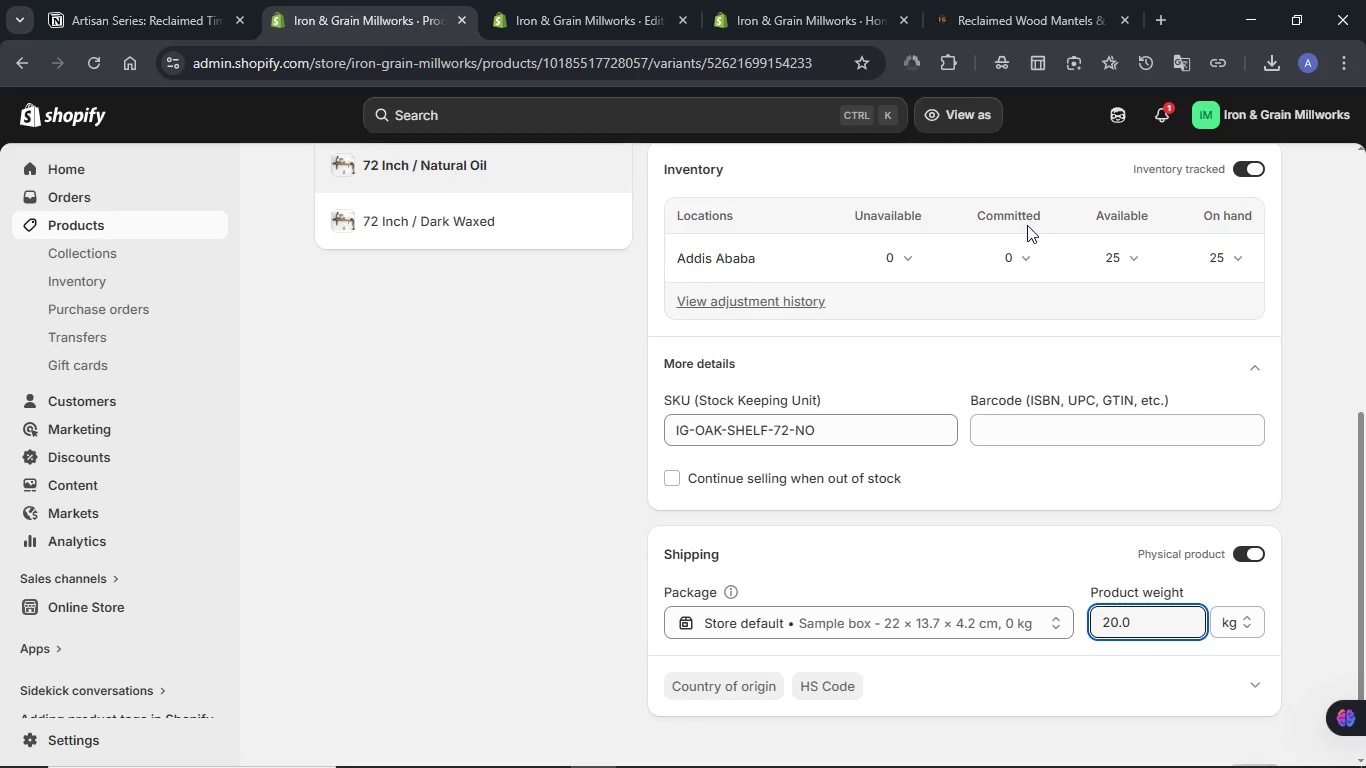 
scroll: coordinate [1027, 225], scroll_direction: up, amount: 1.0
 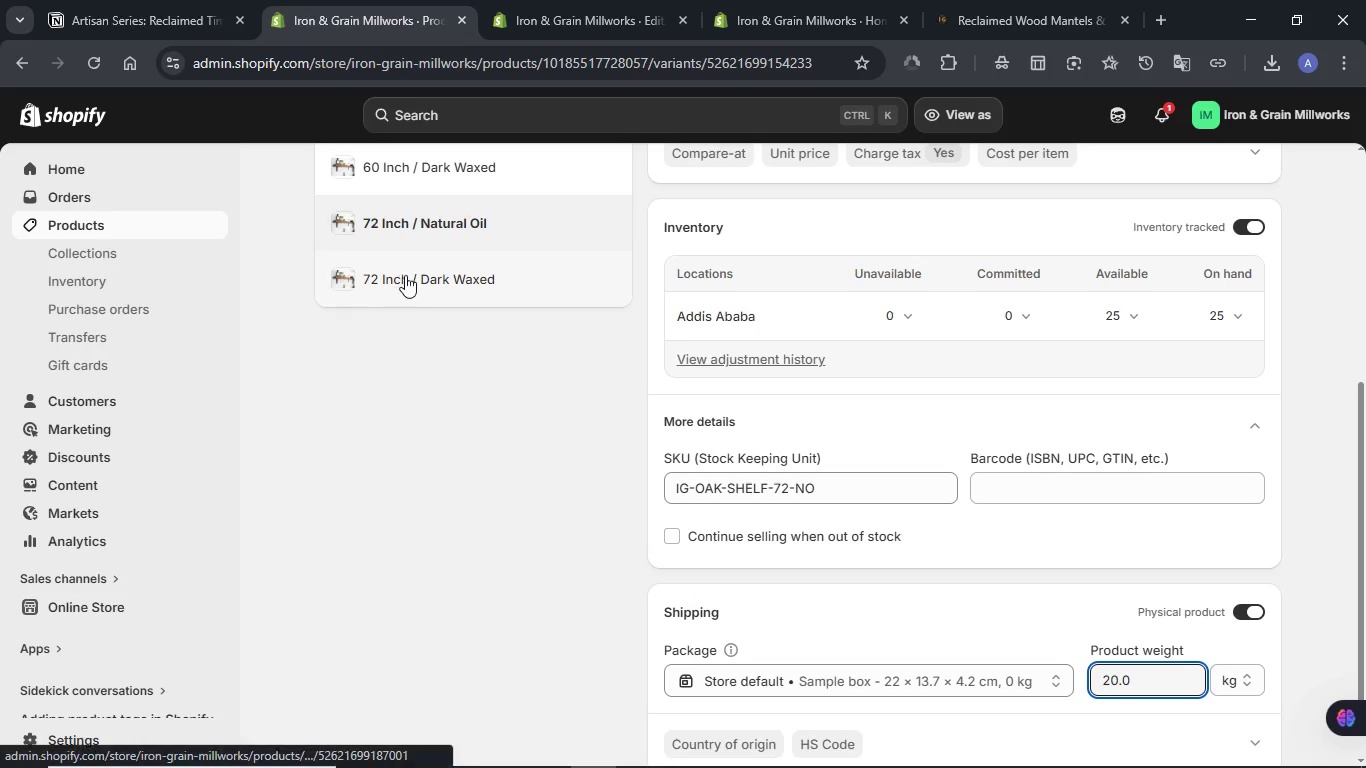 
left_click([408, 275])
 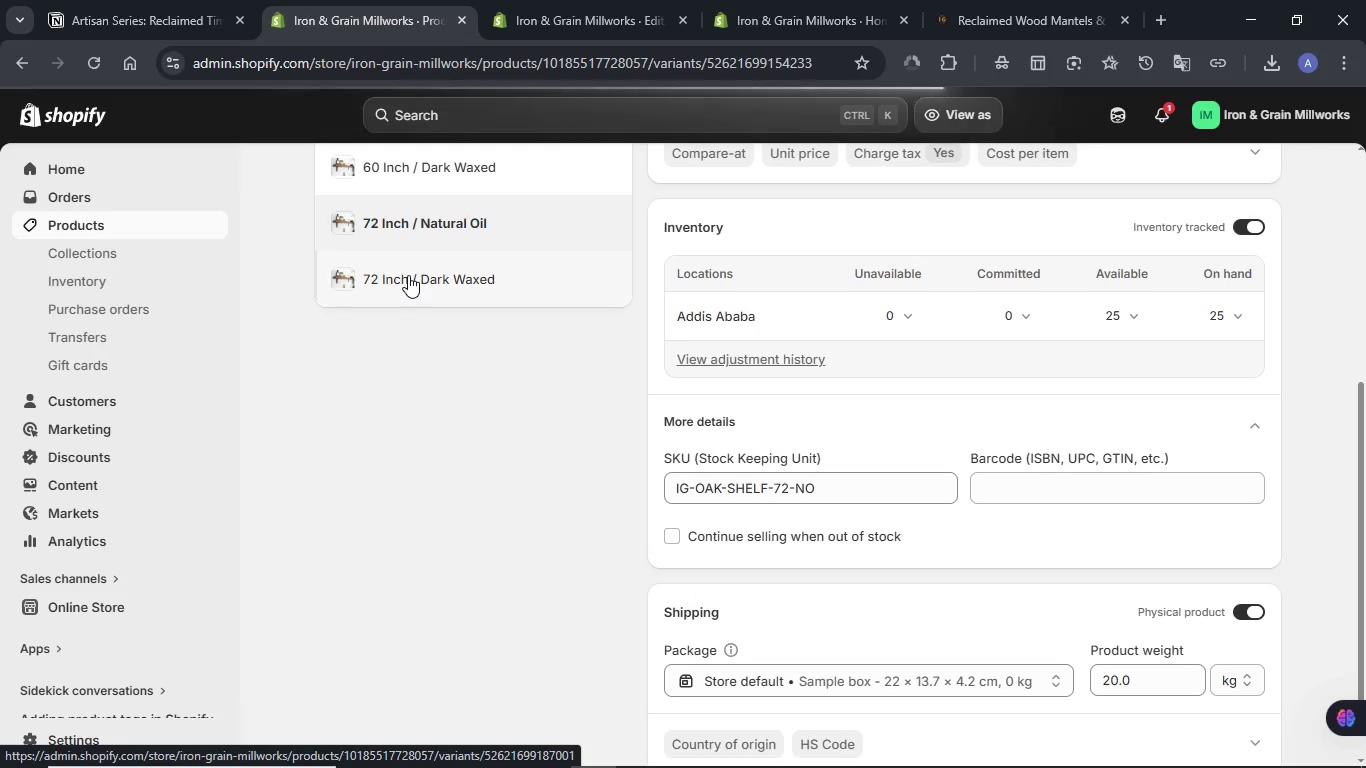 
left_click([136, 0])
 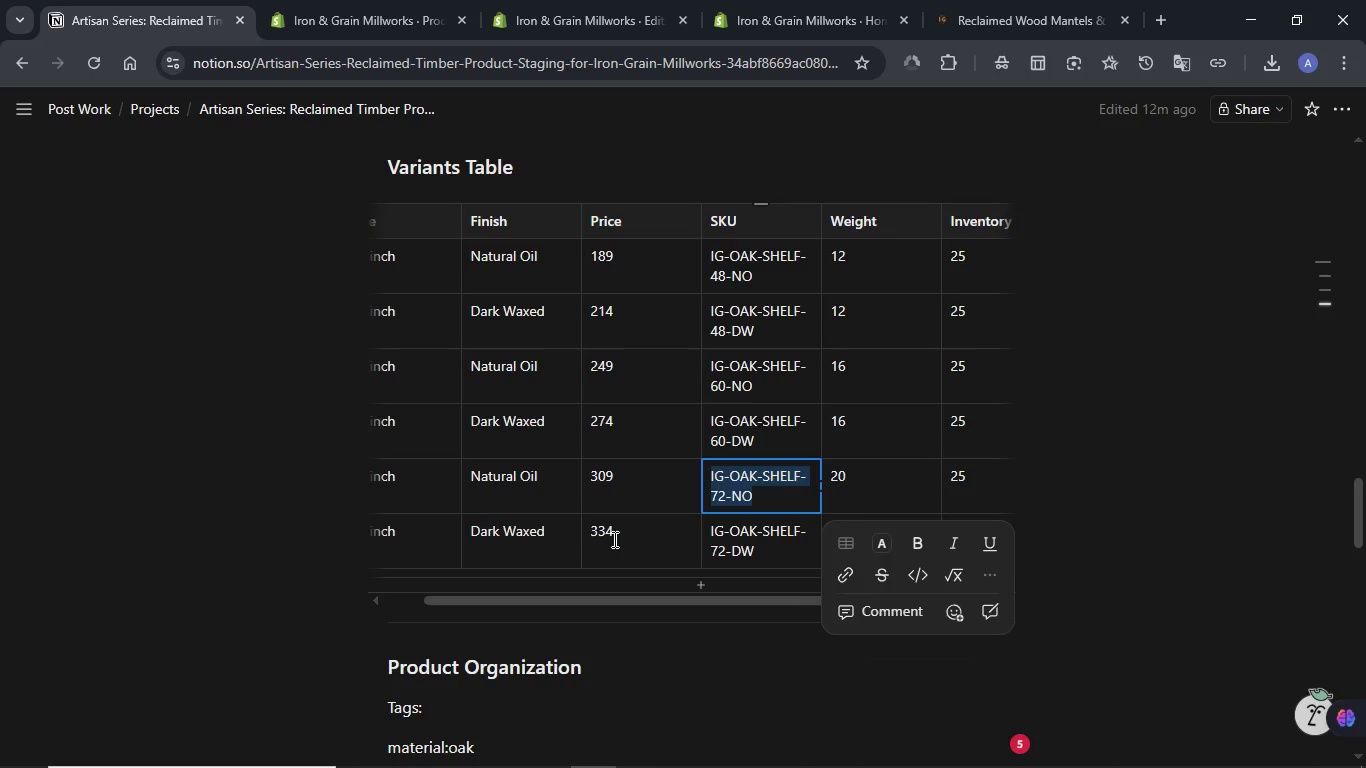 
double_click([613, 539])
 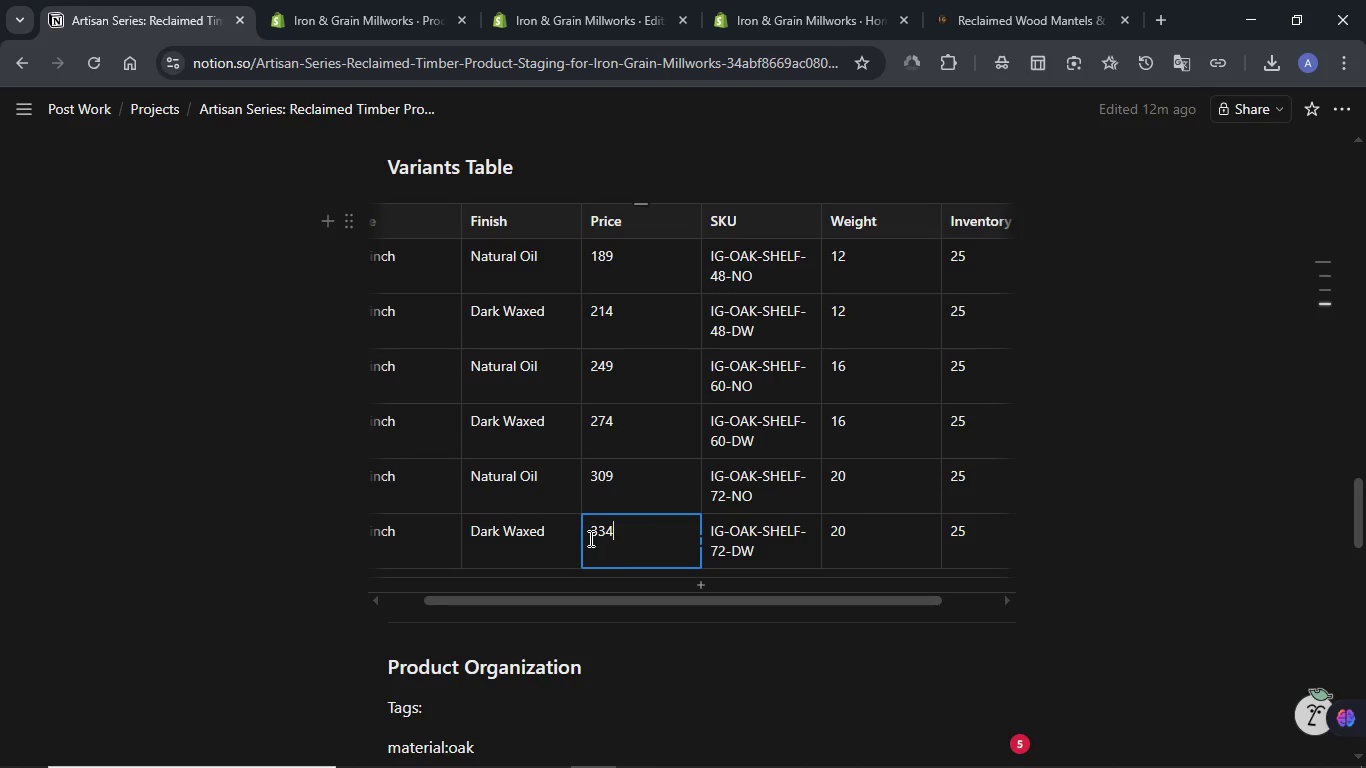 
double_click([589, 538])
 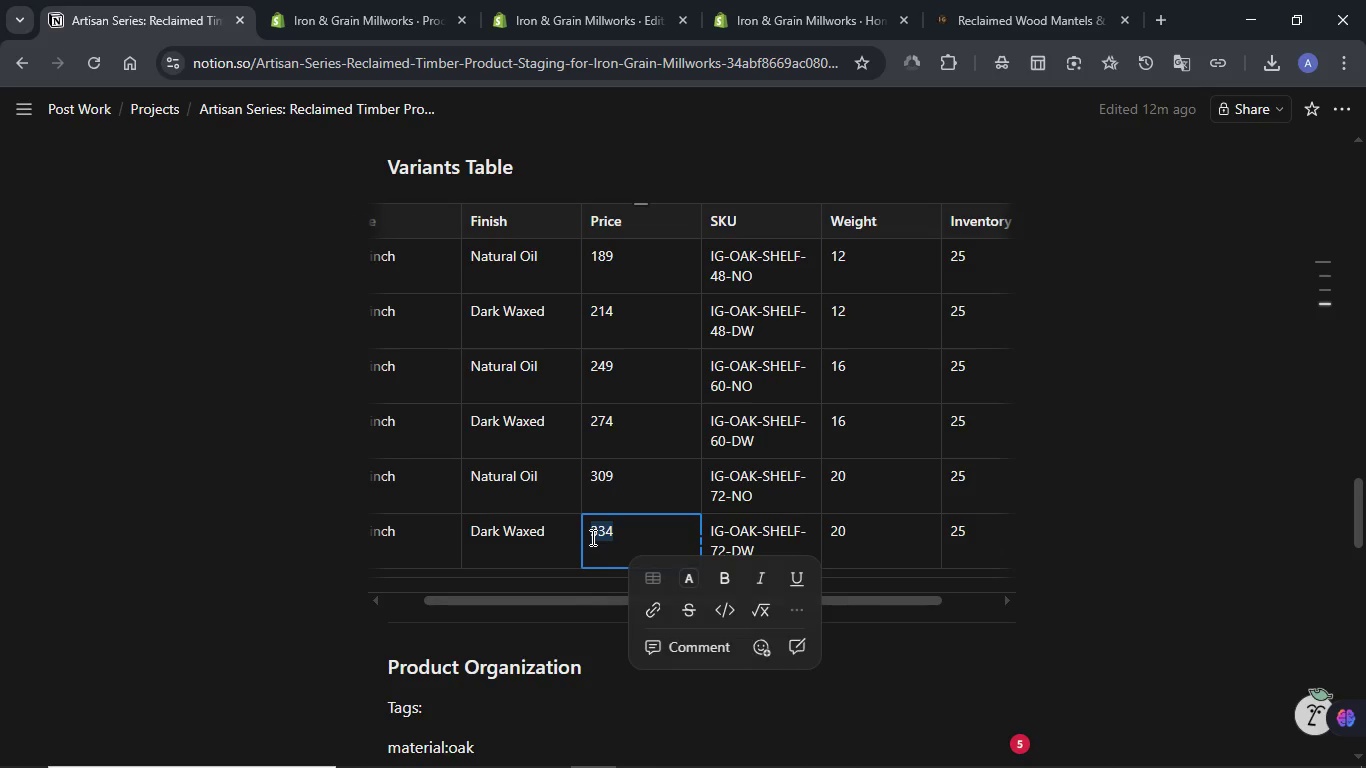 
key(Control+C)
 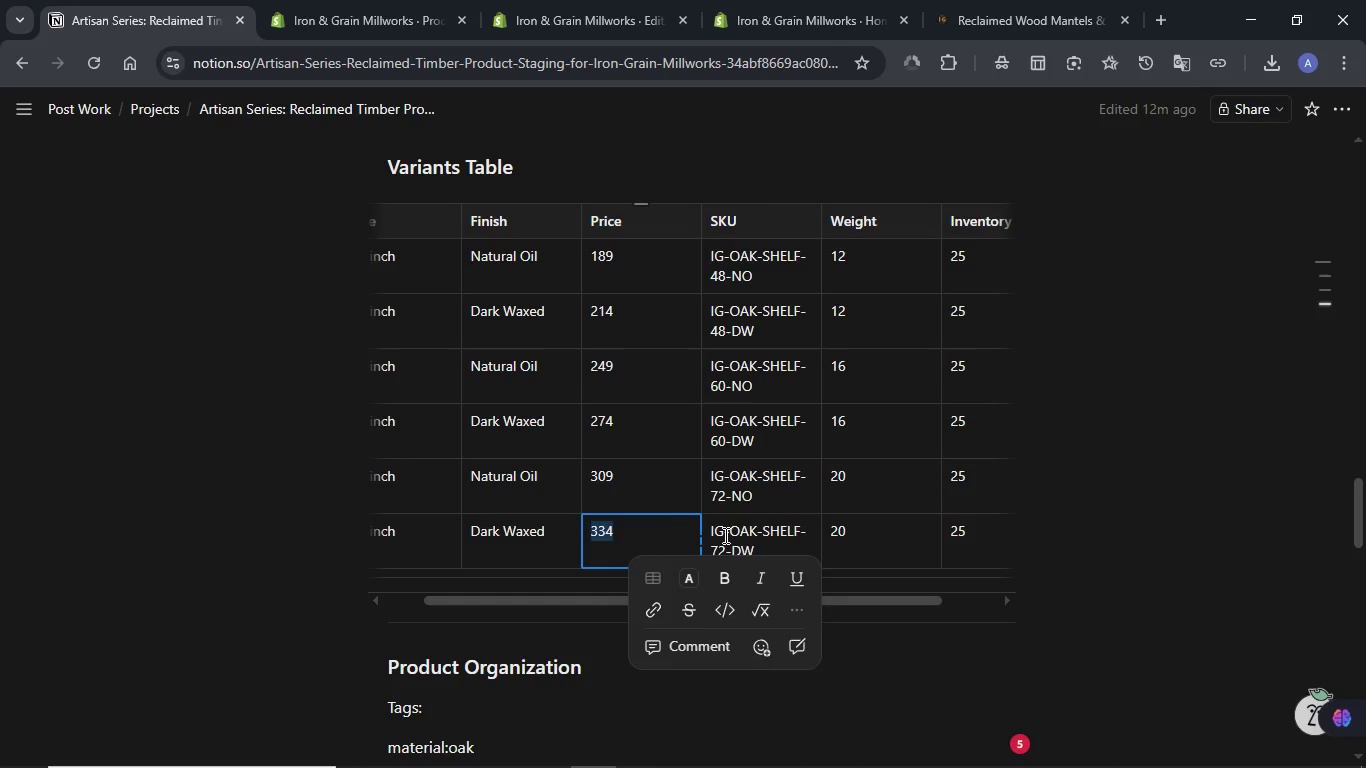 
double_click([724, 535])
 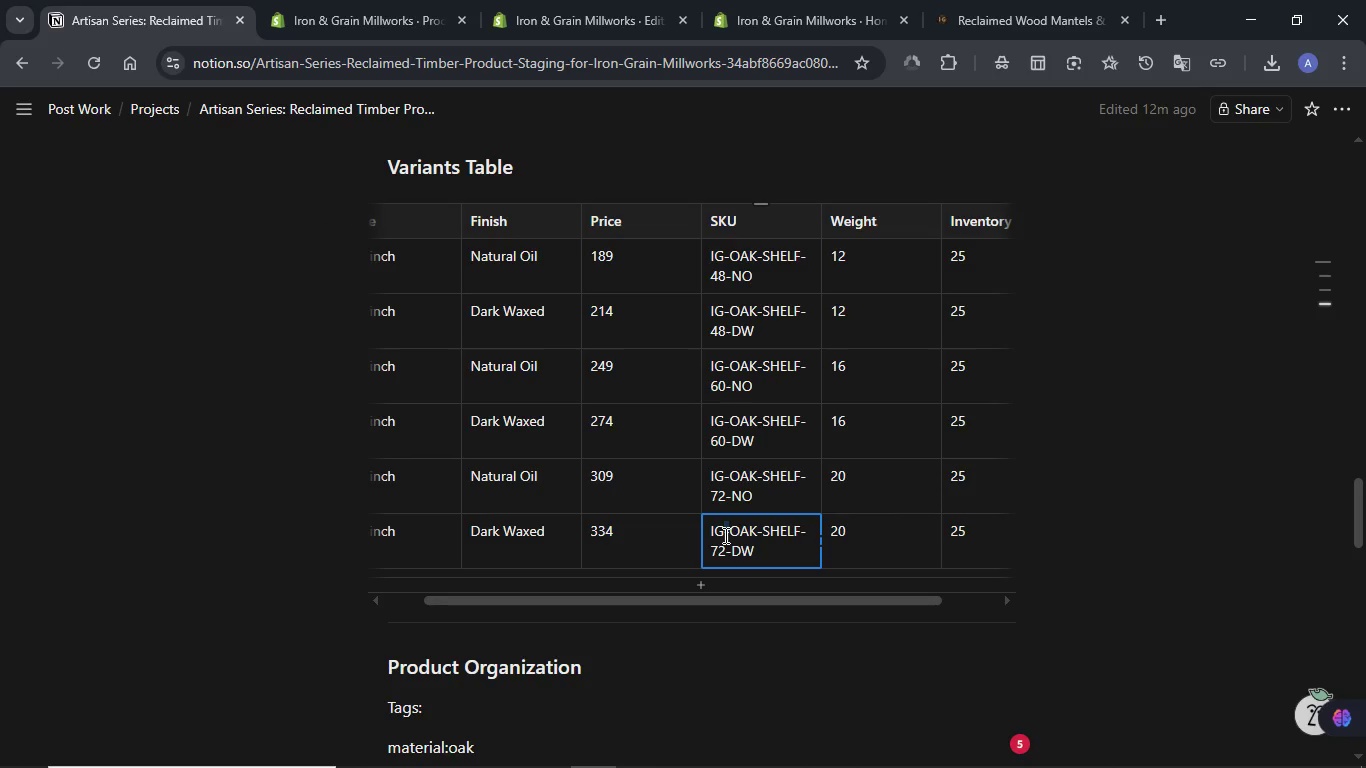 
triple_click([724, 535])
 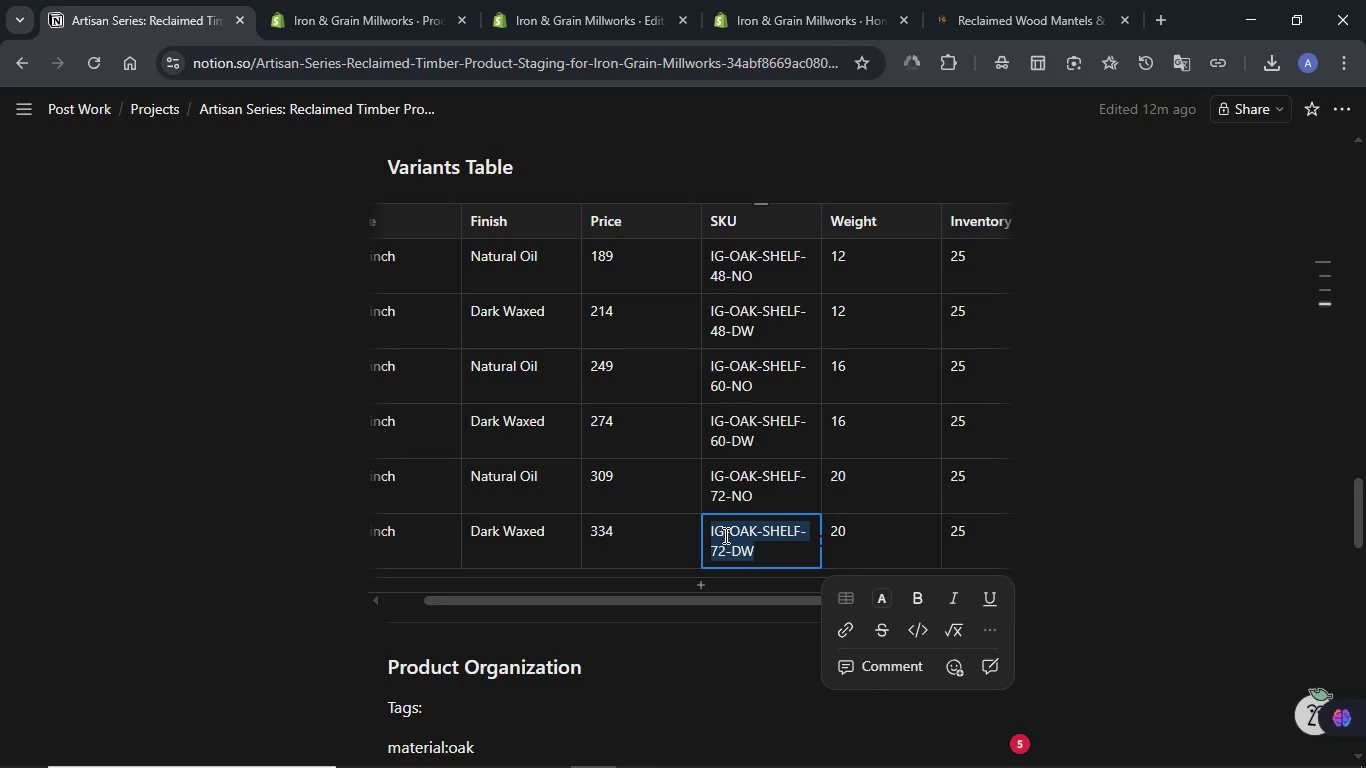 
key(Control+C)
 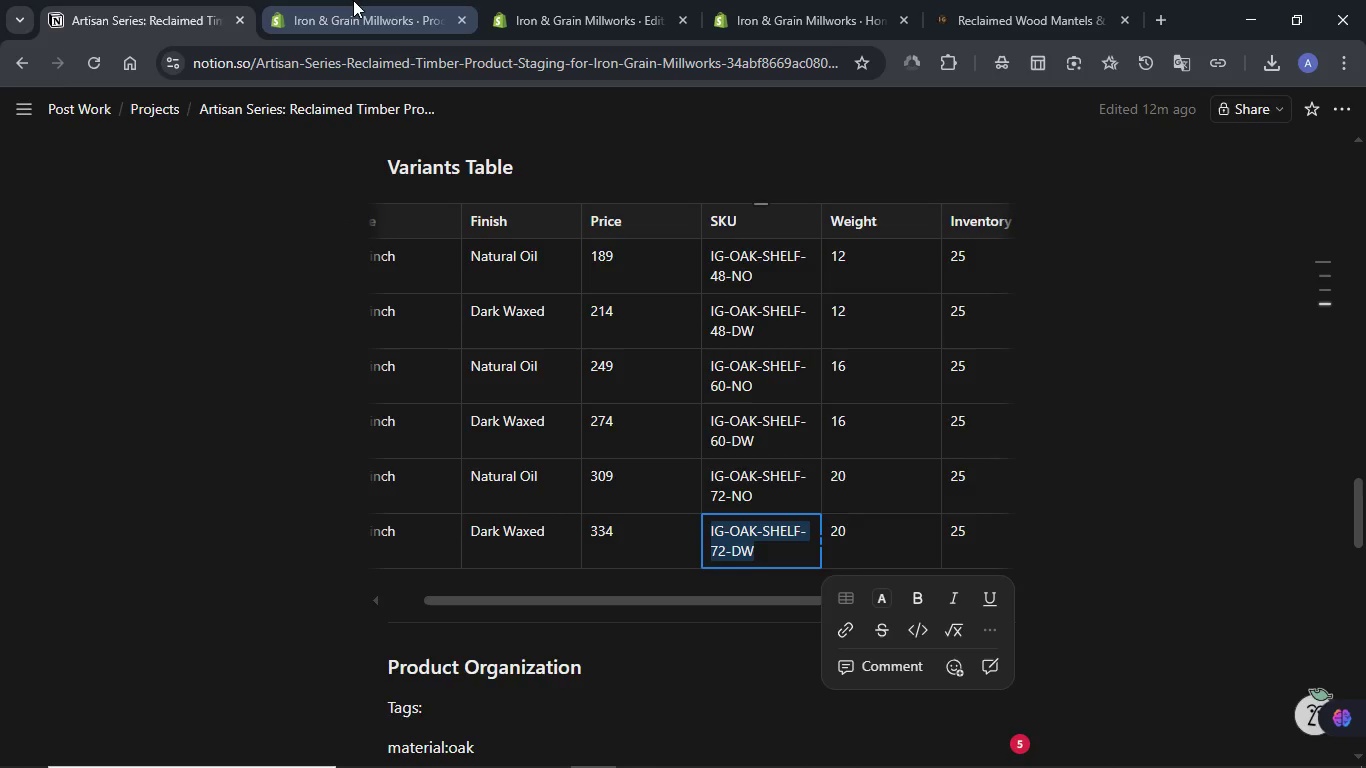 
left_click([353, 0])
 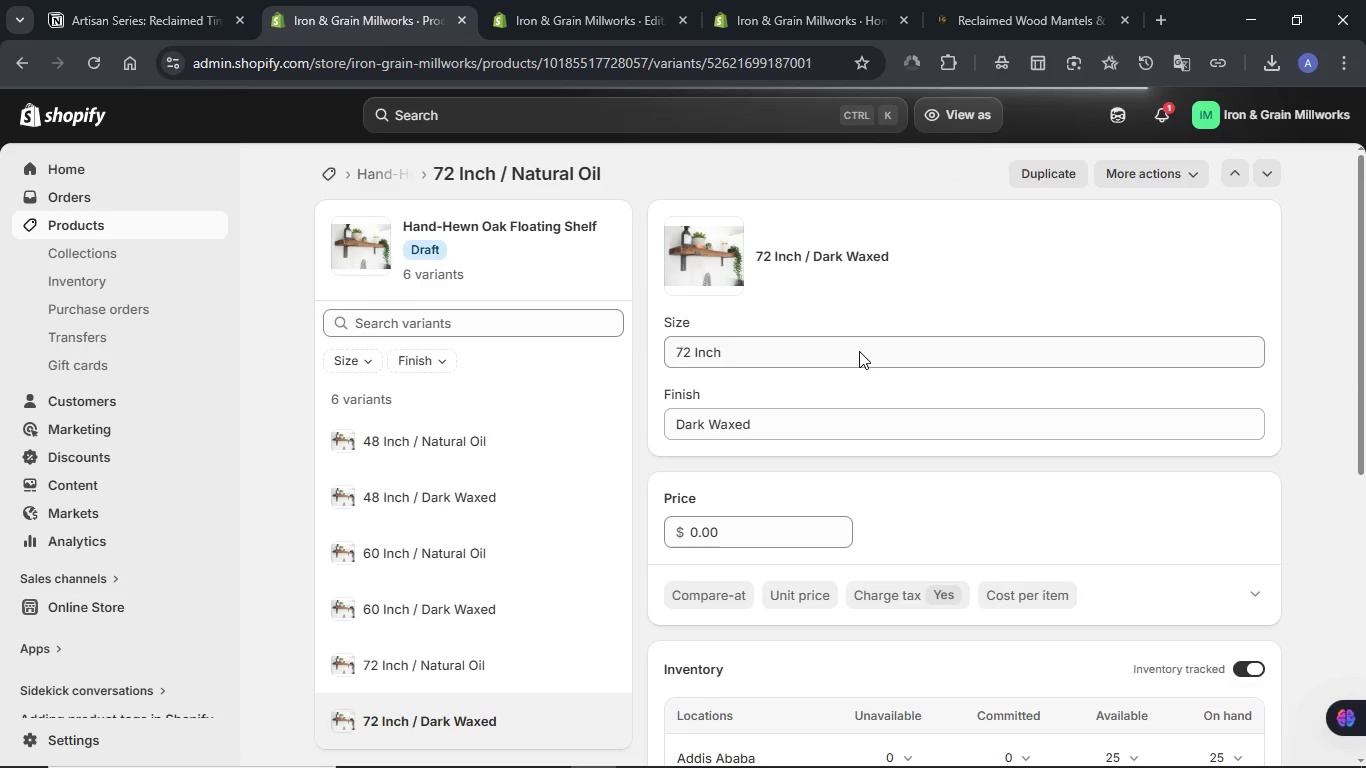 
scroll: coordinate [919, 391], scroll_direction: down, amount: 1.0
 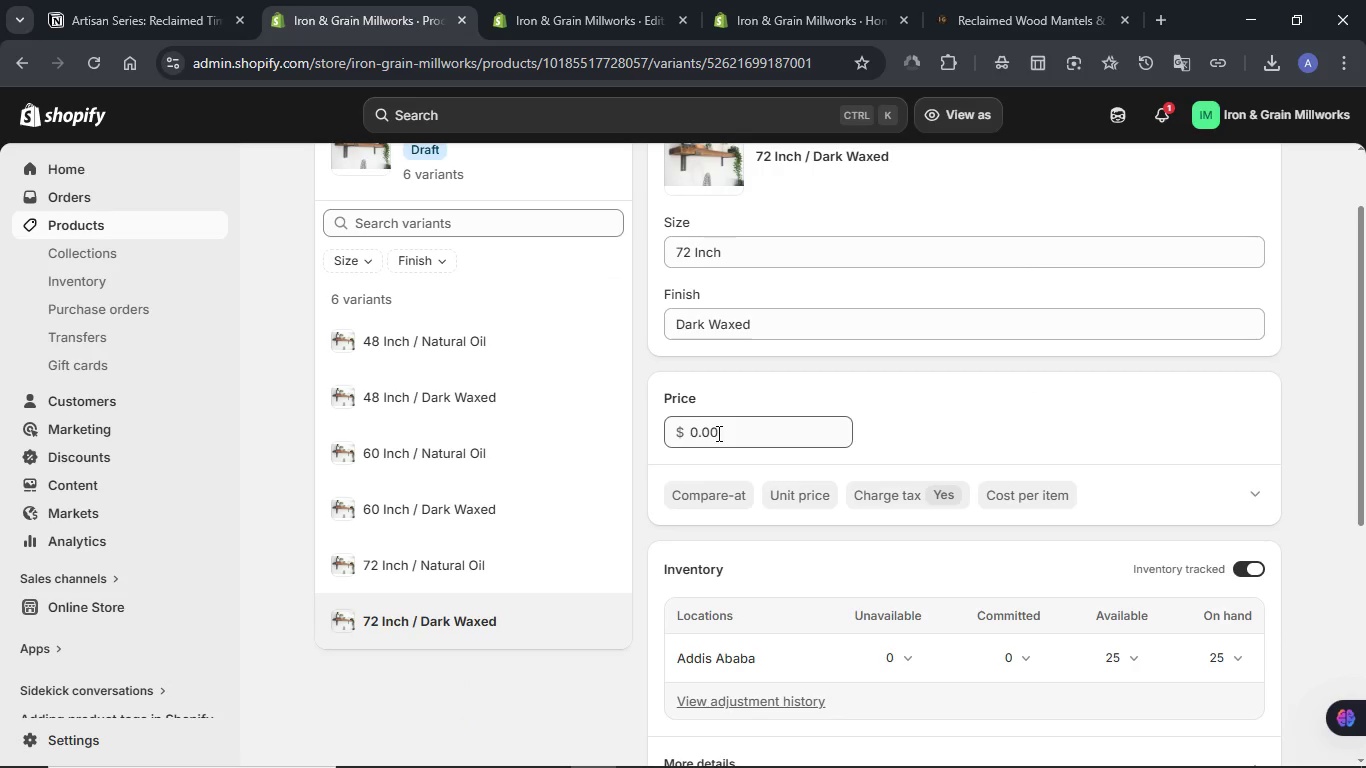 
double_click([717, 433])
 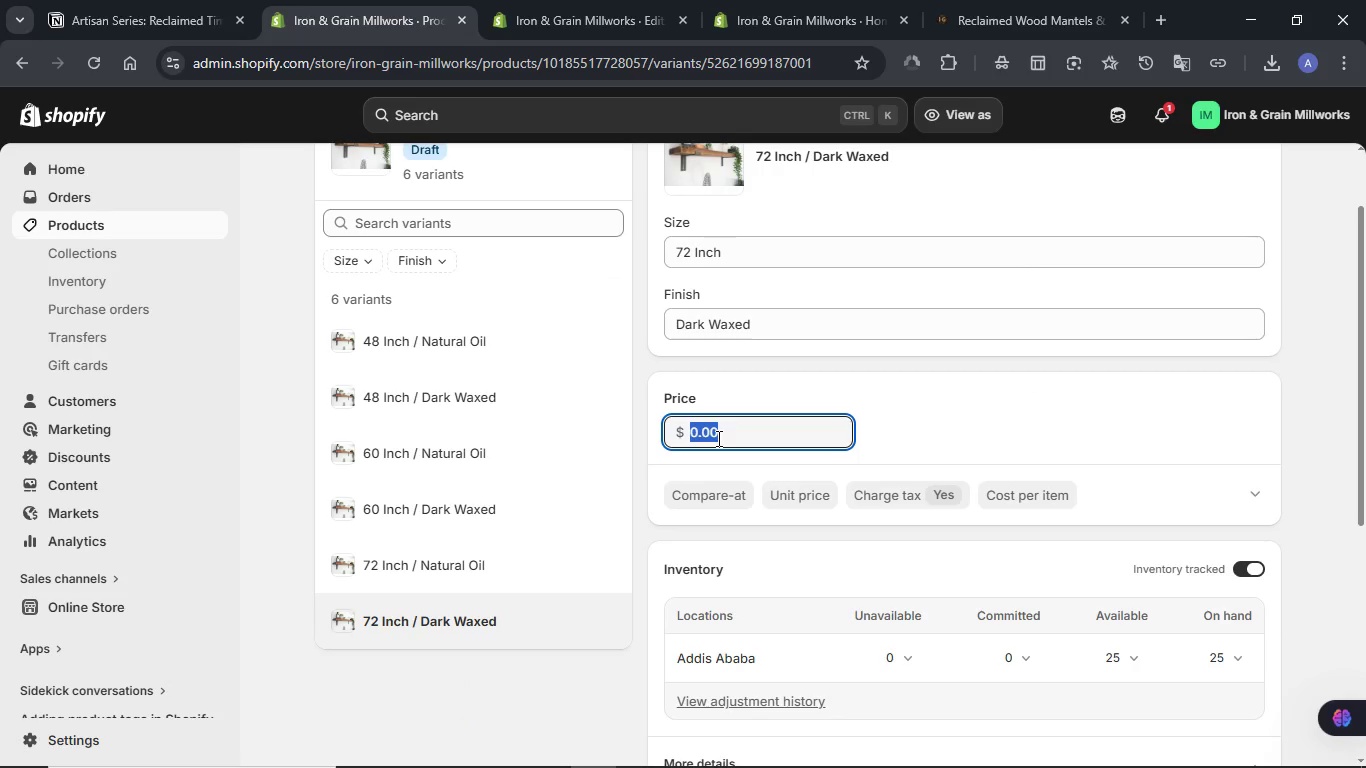 
key(Meta+V)
 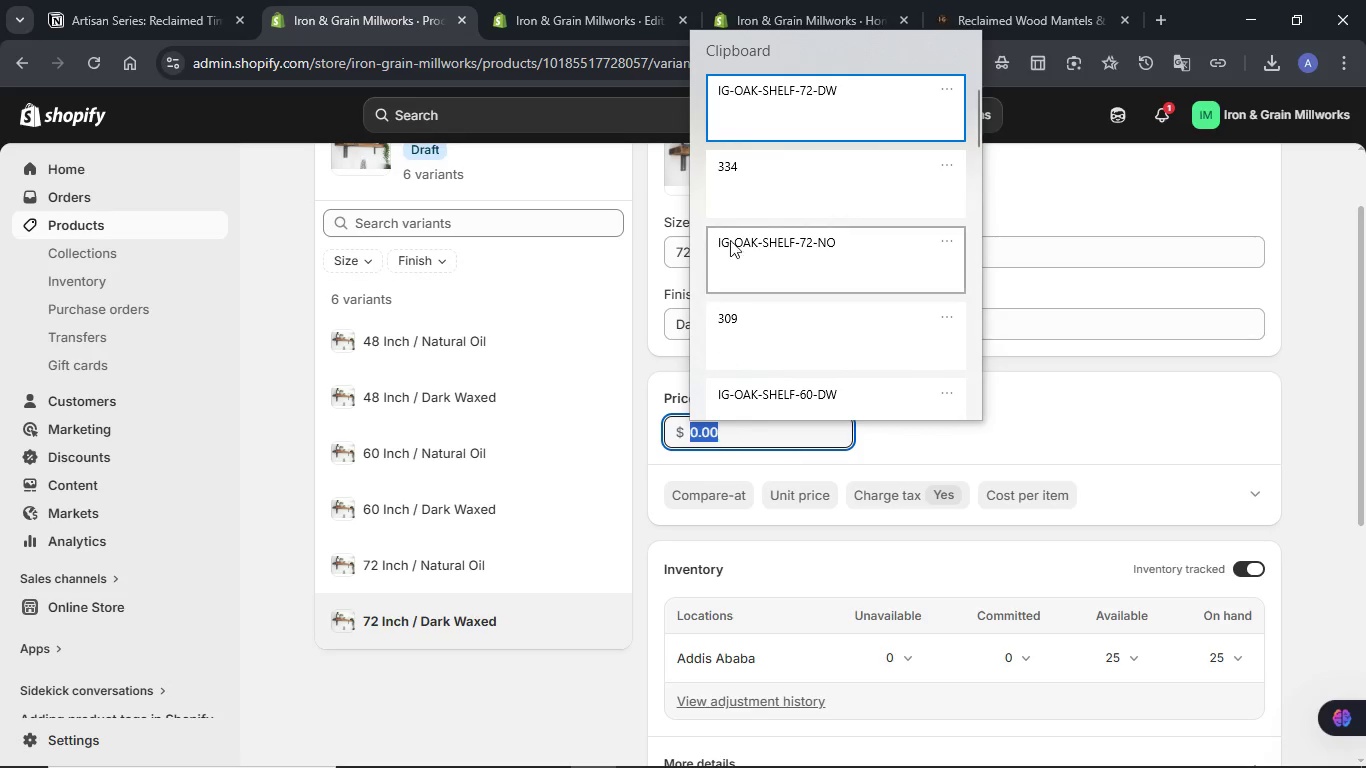 
left_click([745, 187])
 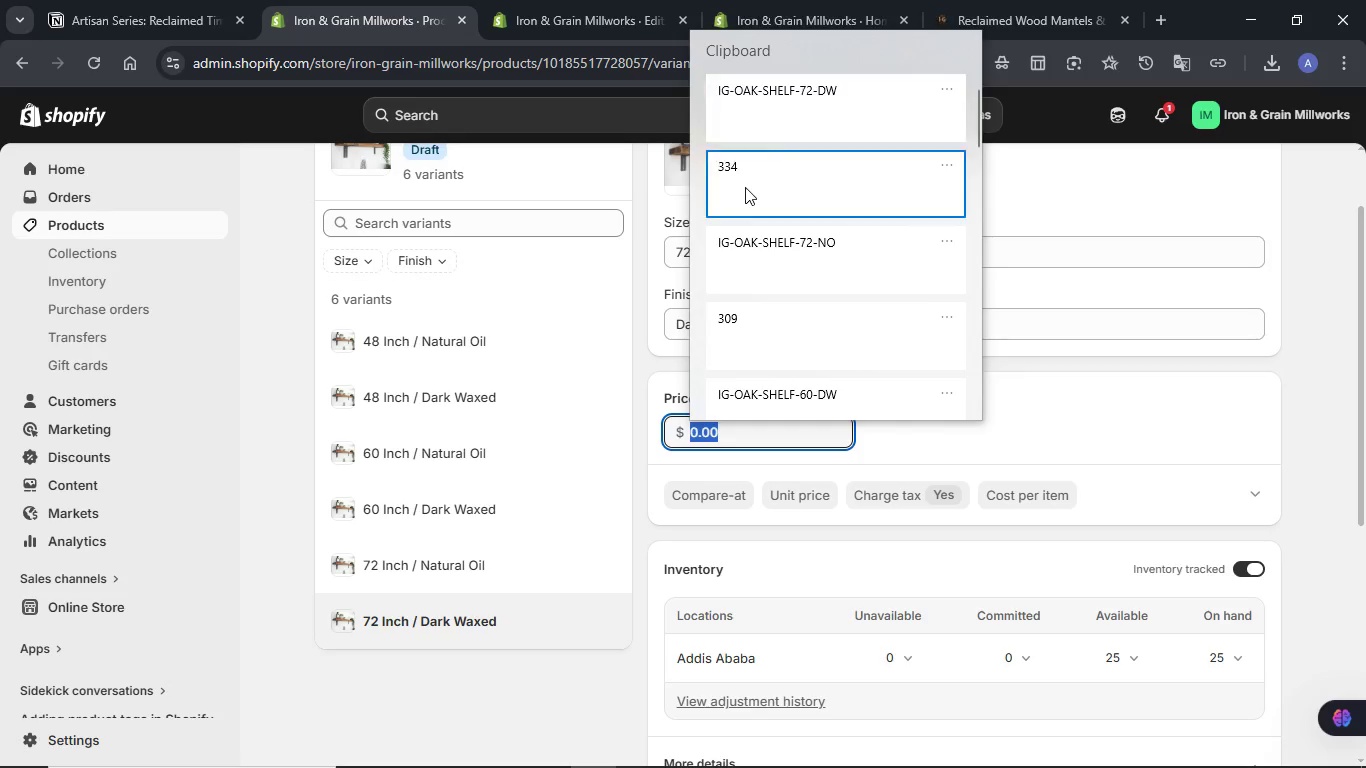 
key(Control+ControlLeft)
 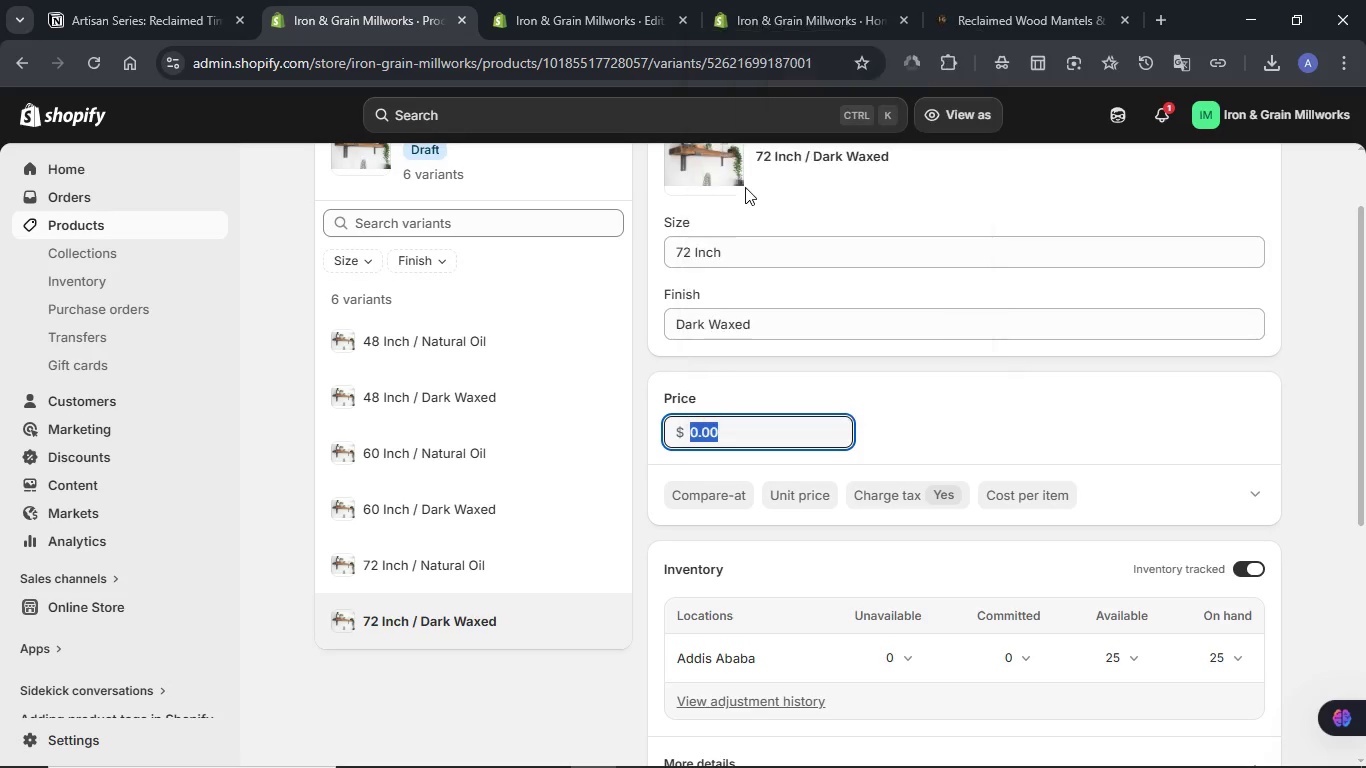 
key(Control+V)
 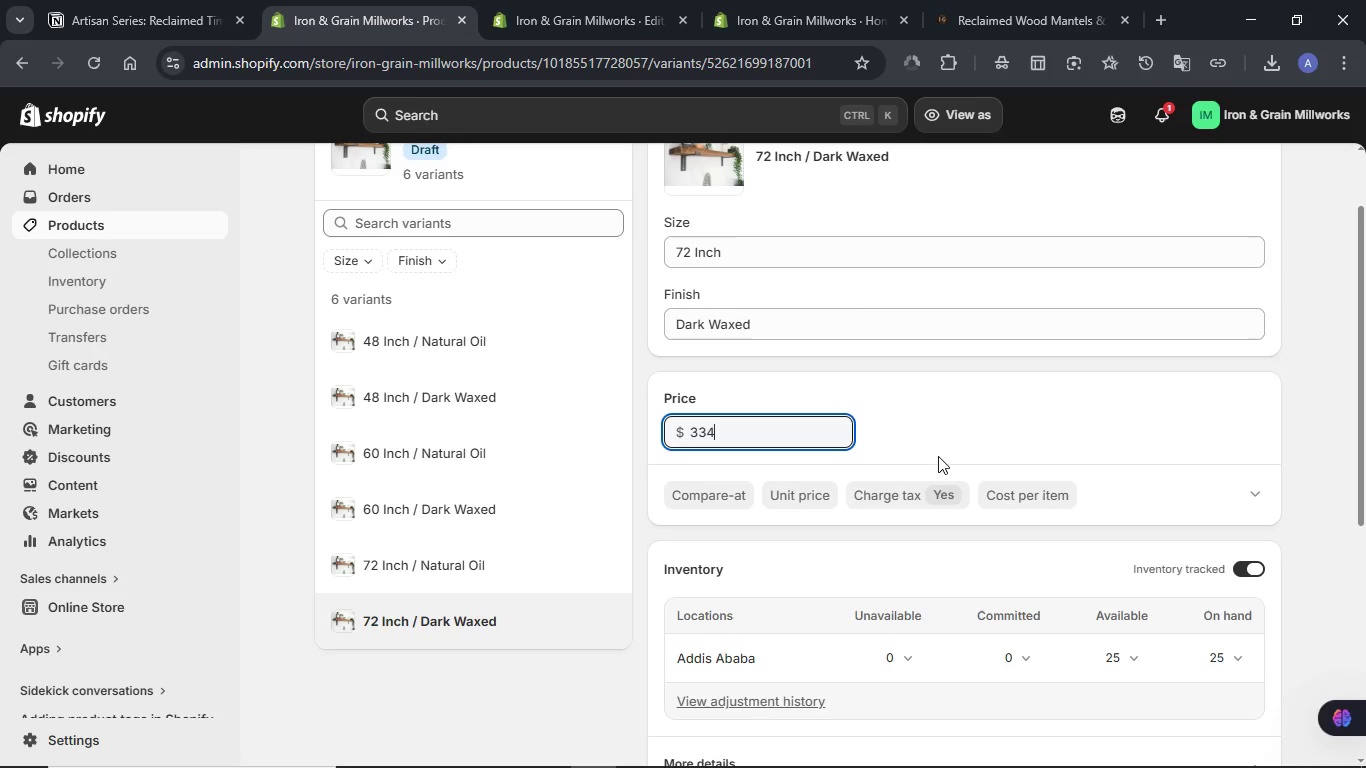 
scroll: coordinate [941, 451], scroll_direction: down, amount: 1.0
 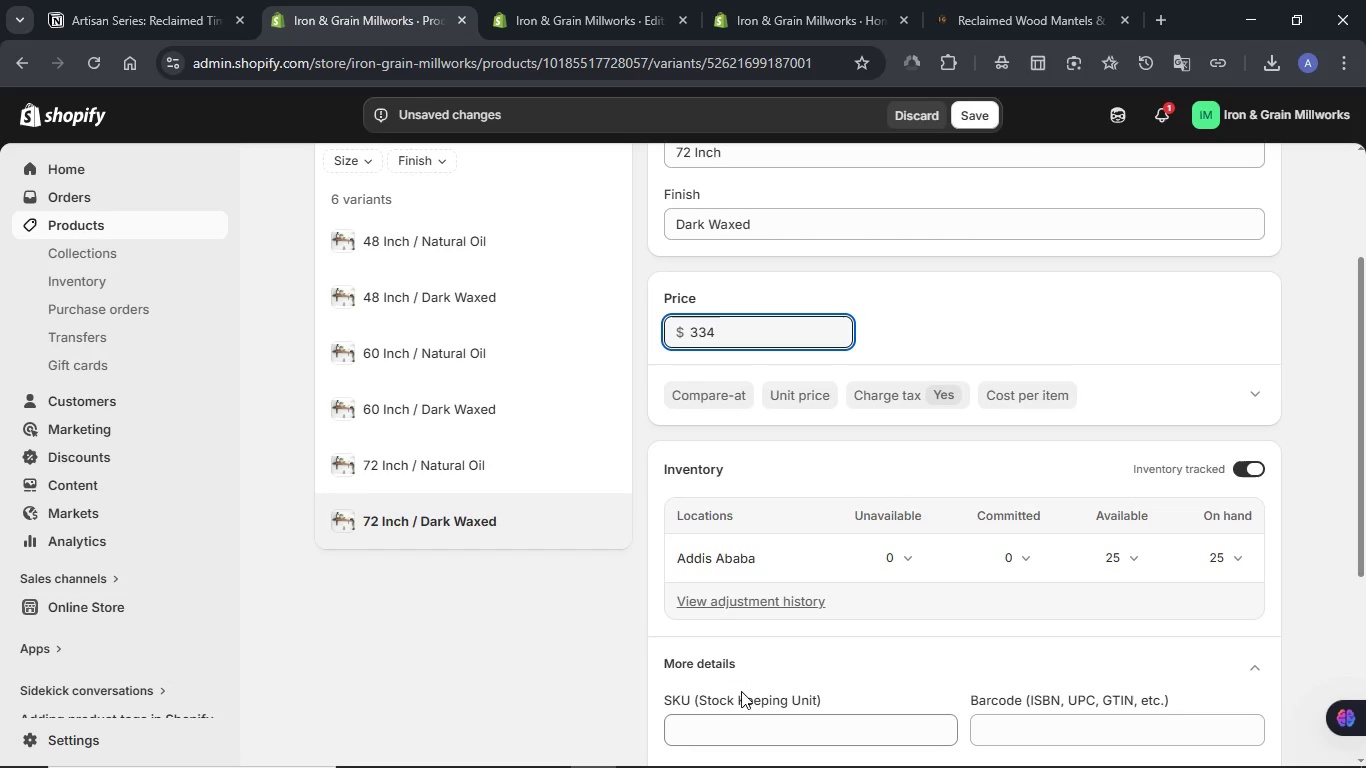 
left_click([738, 717])
 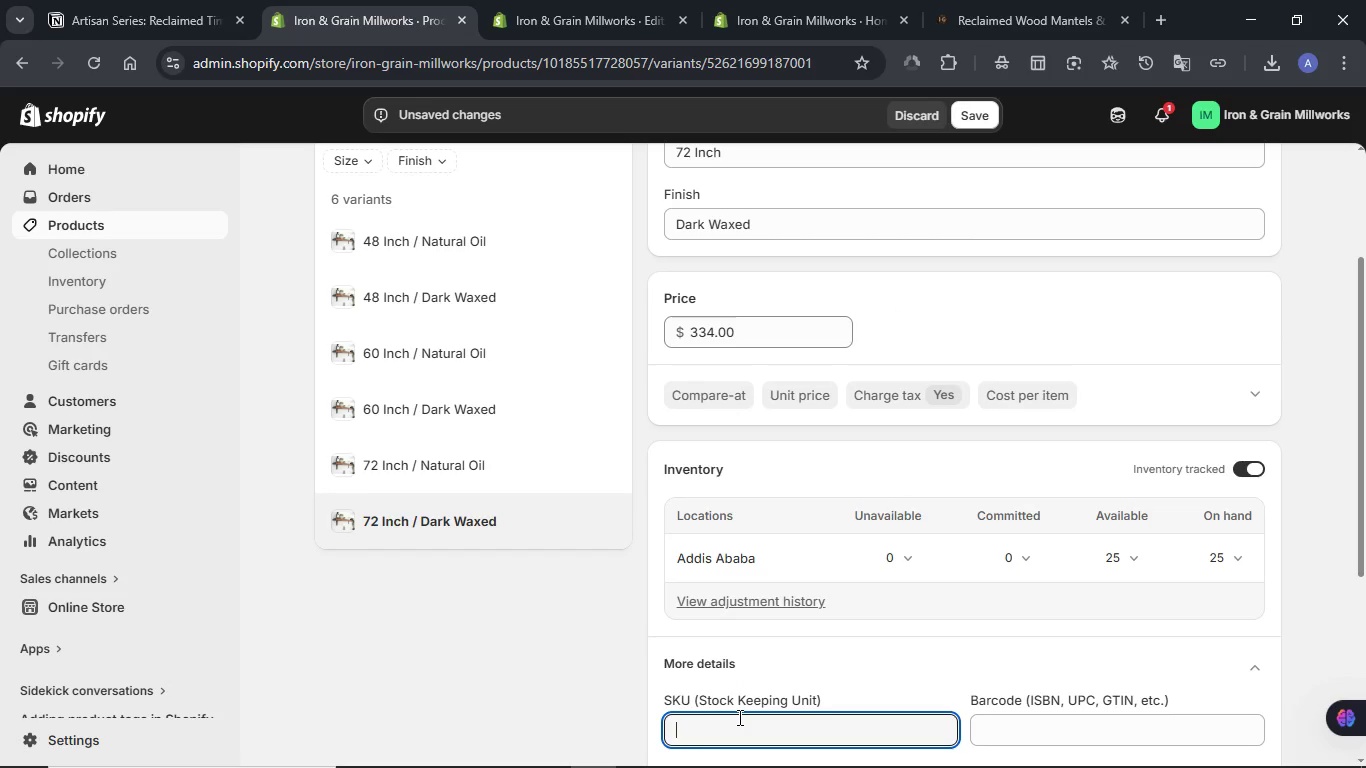 
key(Meta+V)
 